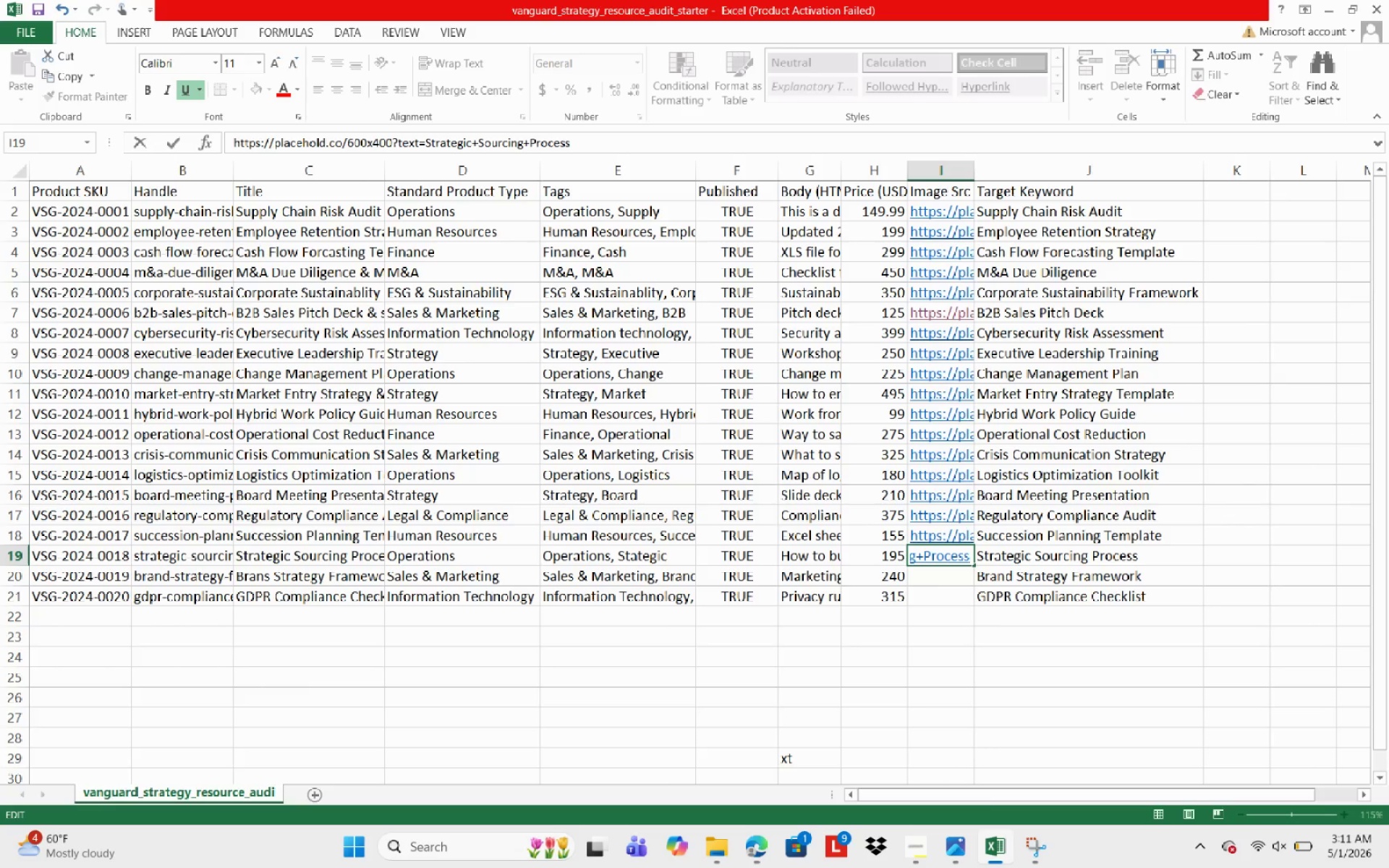 
left_click_drag(start_coordinate=[980, 788], to_coordinate=[981, 777])
 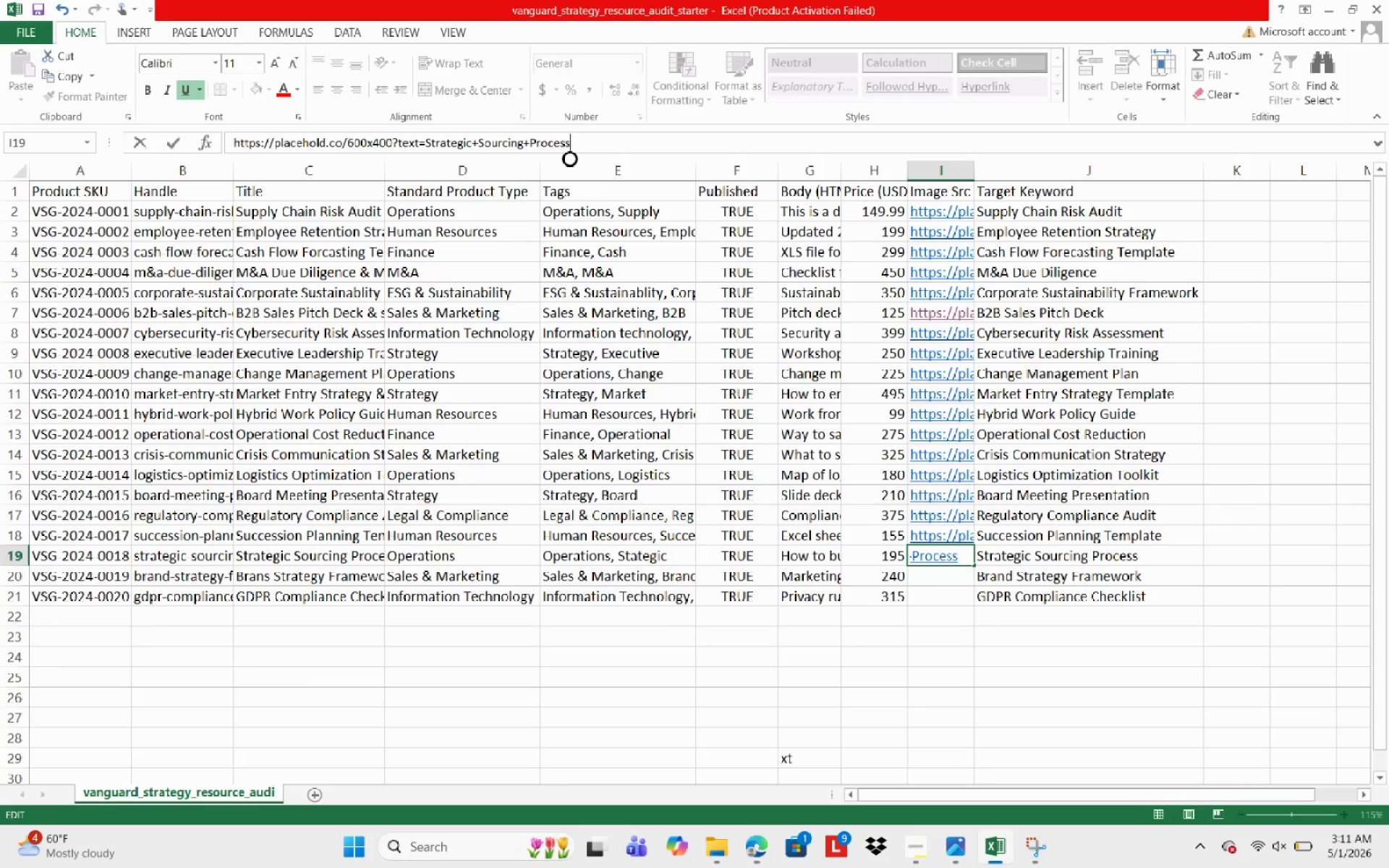 
left_click([978, 799])
 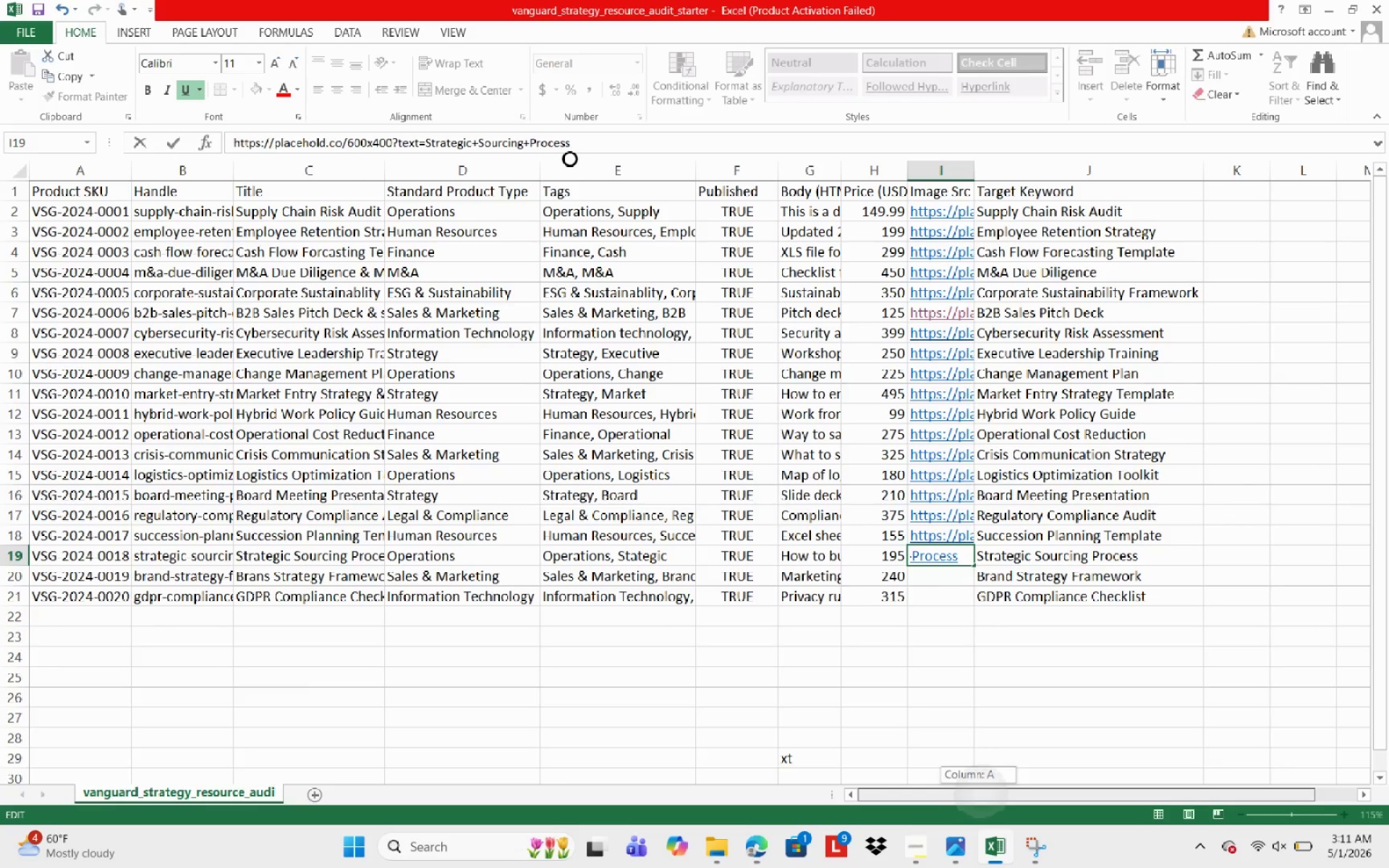 
type(+&+Procu)
 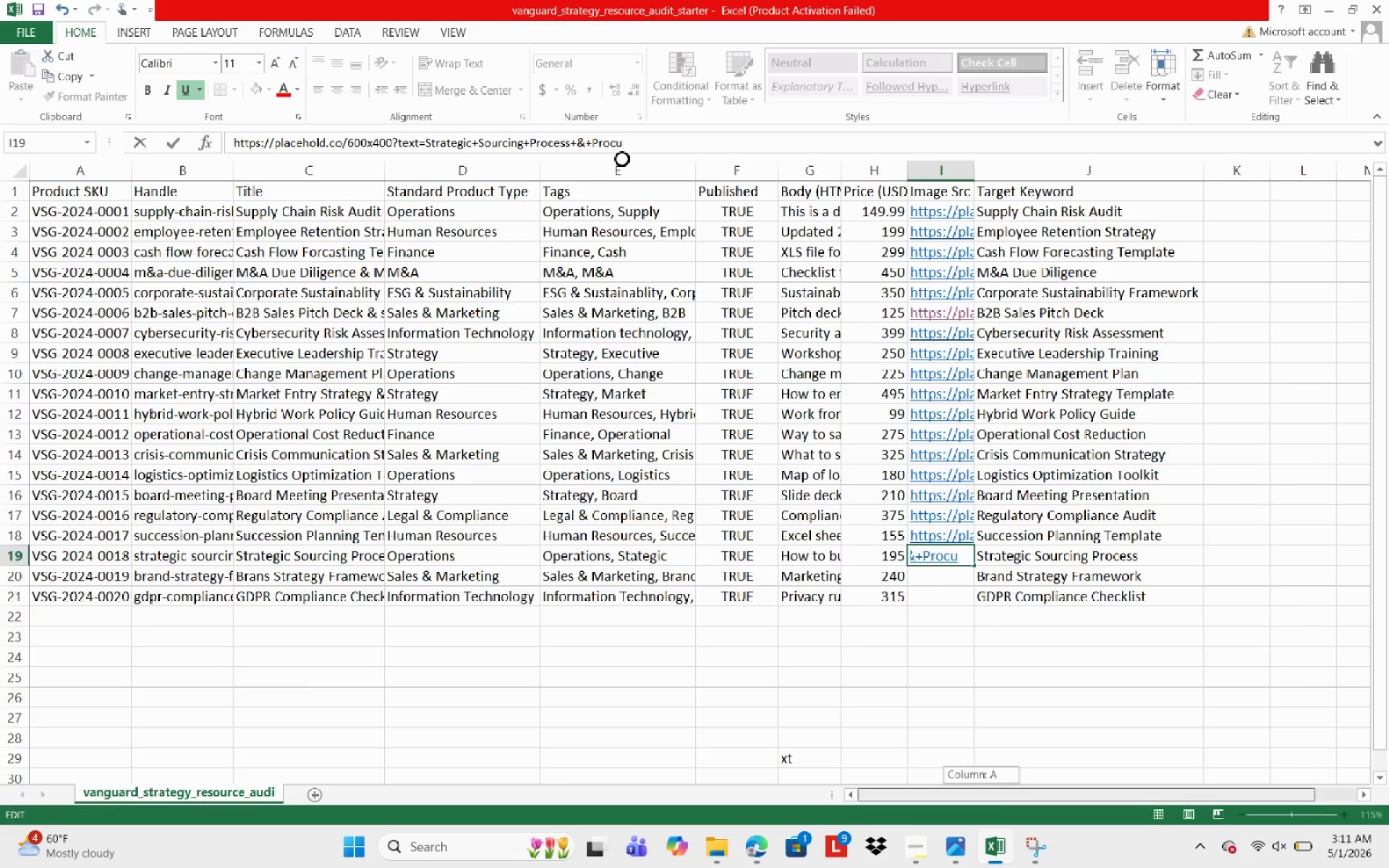 
 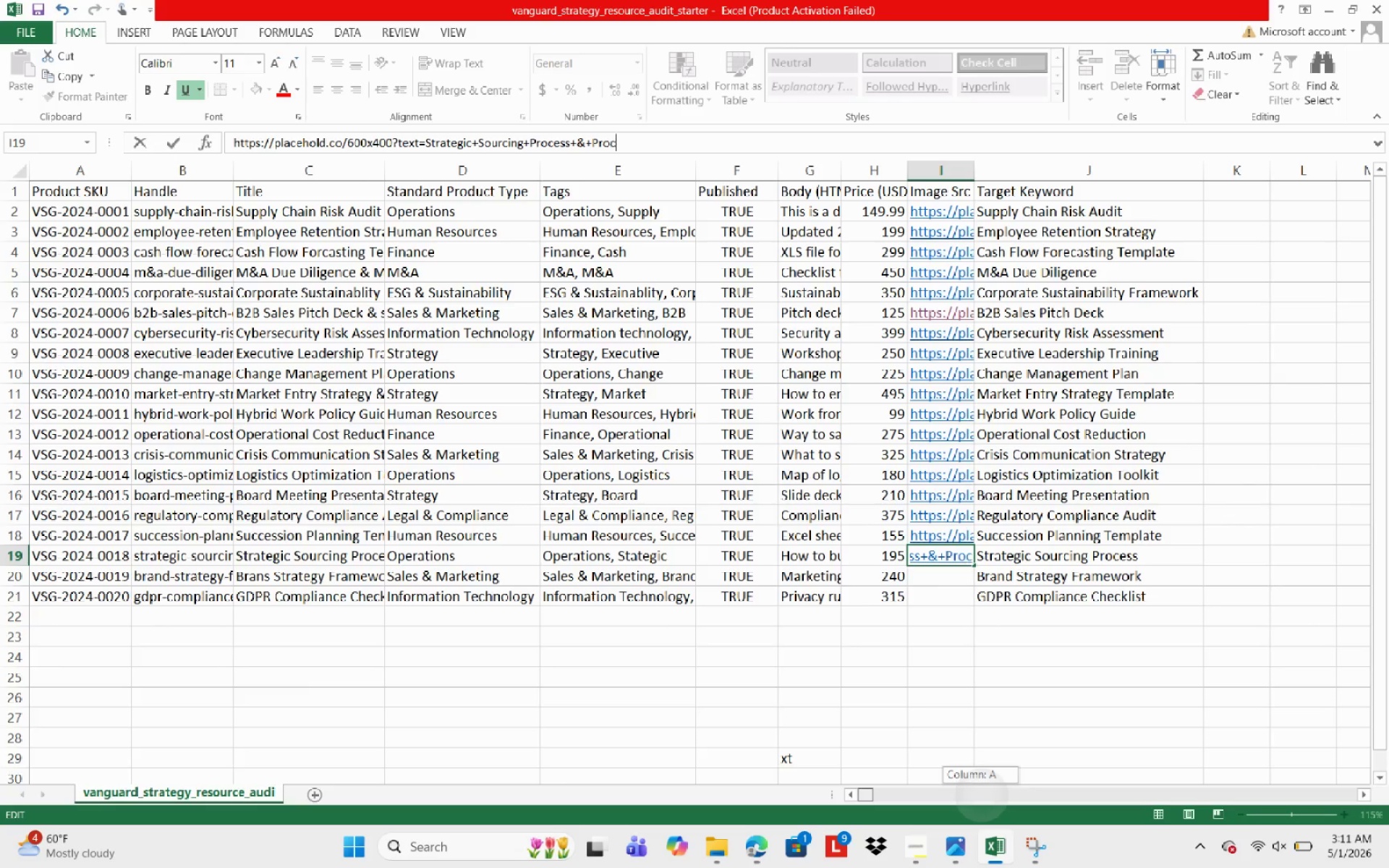 
left_click([980, 787])
 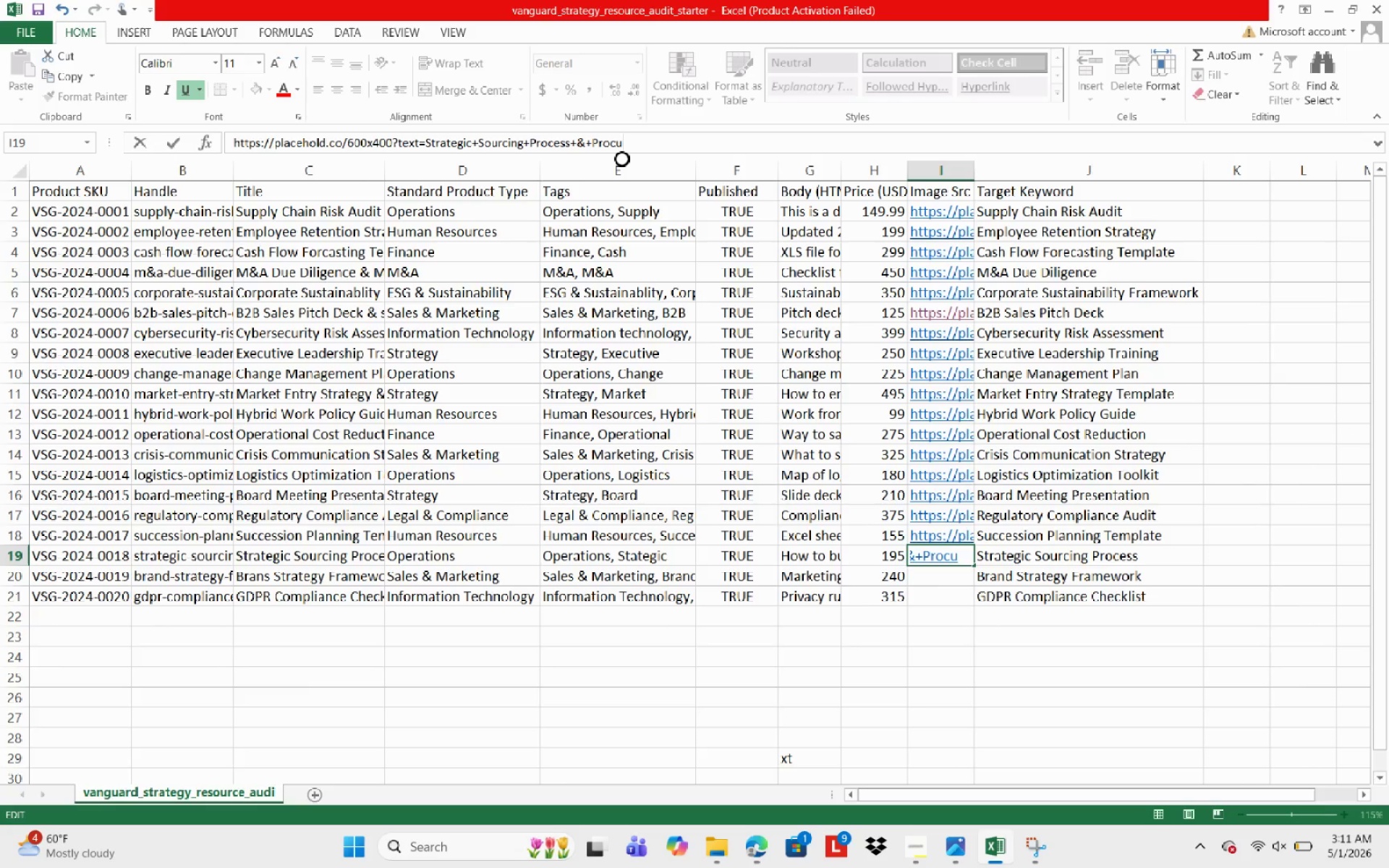 
left_click_drag(start_coordinate=[981, 797], to_coordinate=[980, 778])
 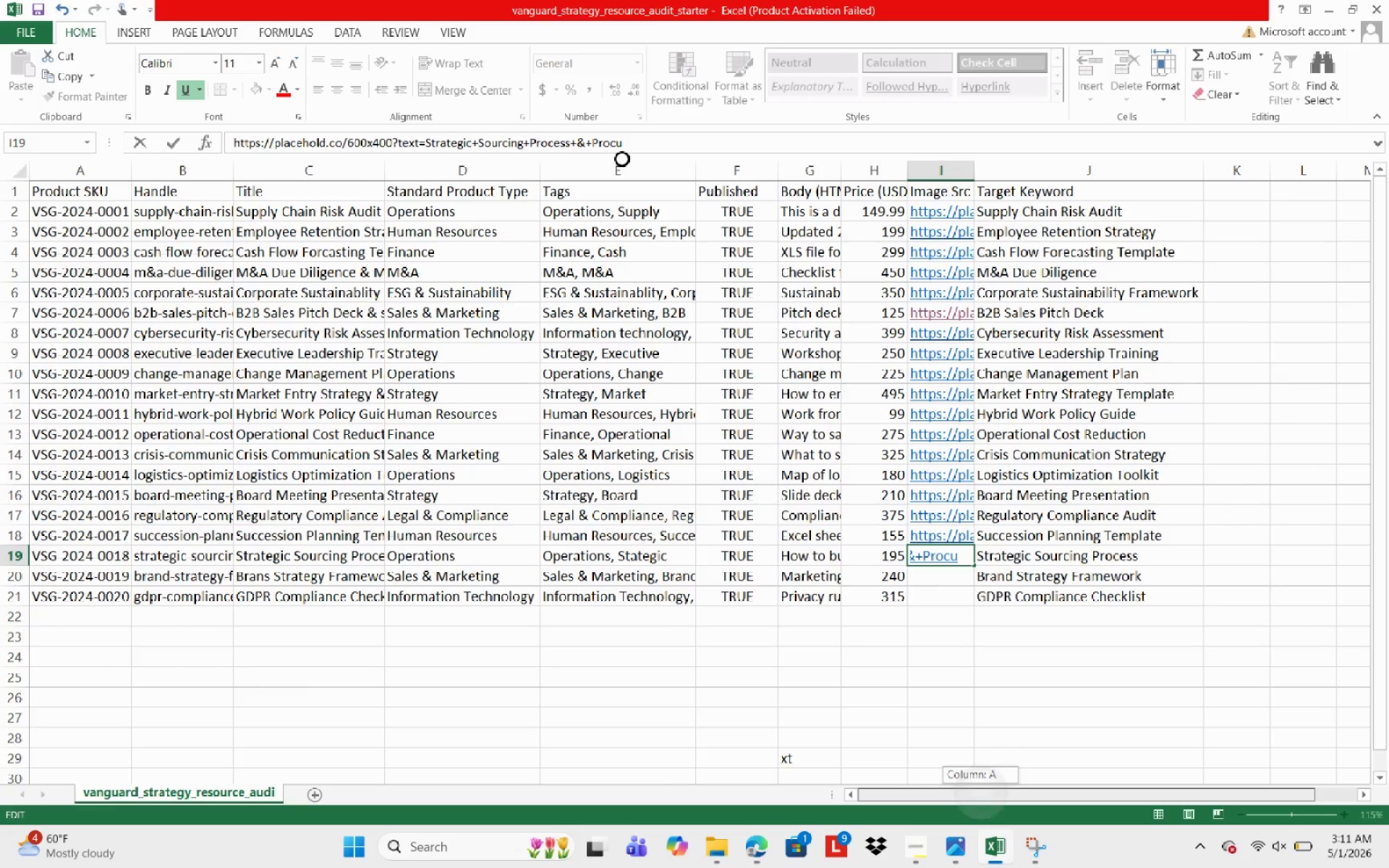 
type(rement)
 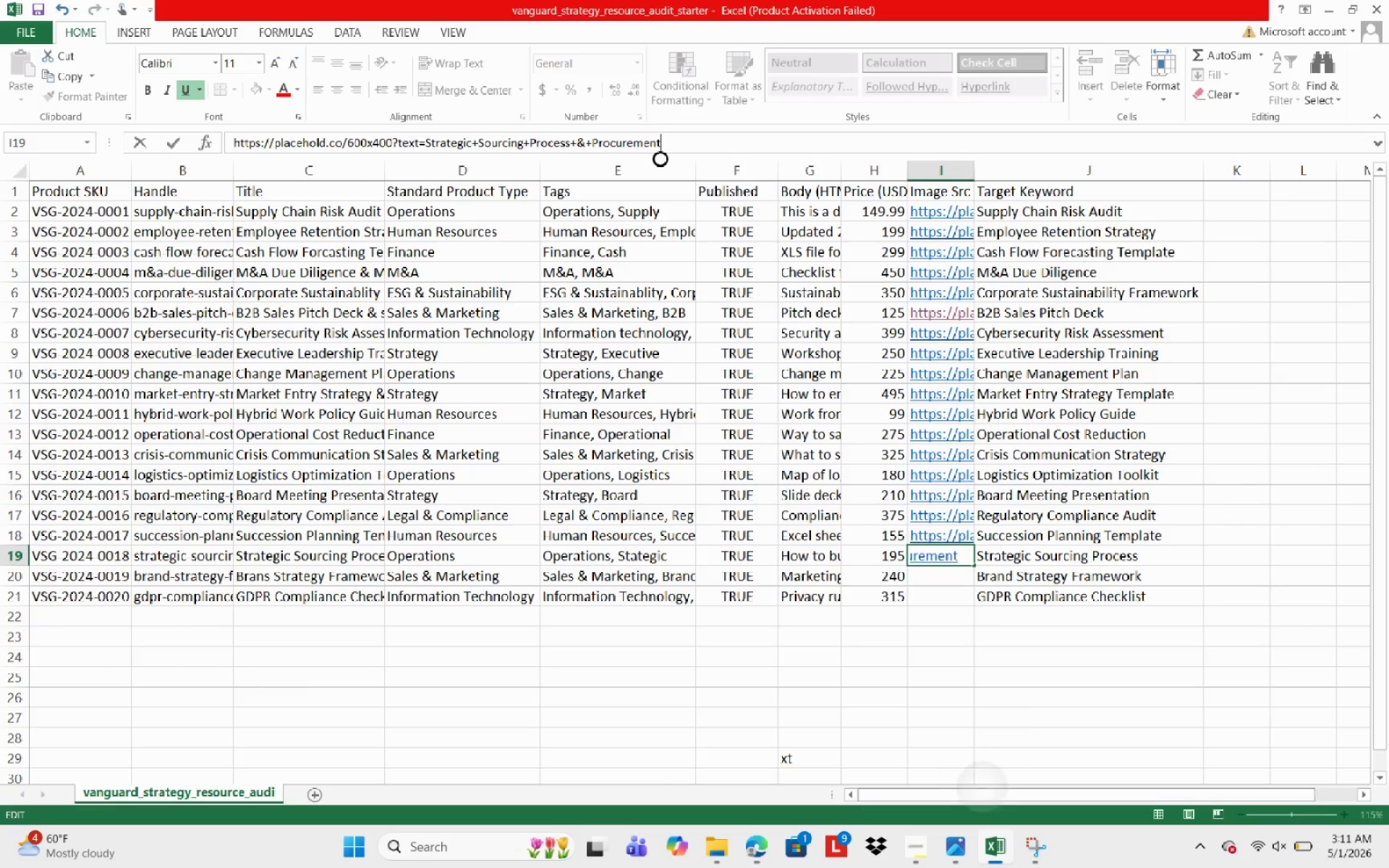 
left_click([980, 792])
 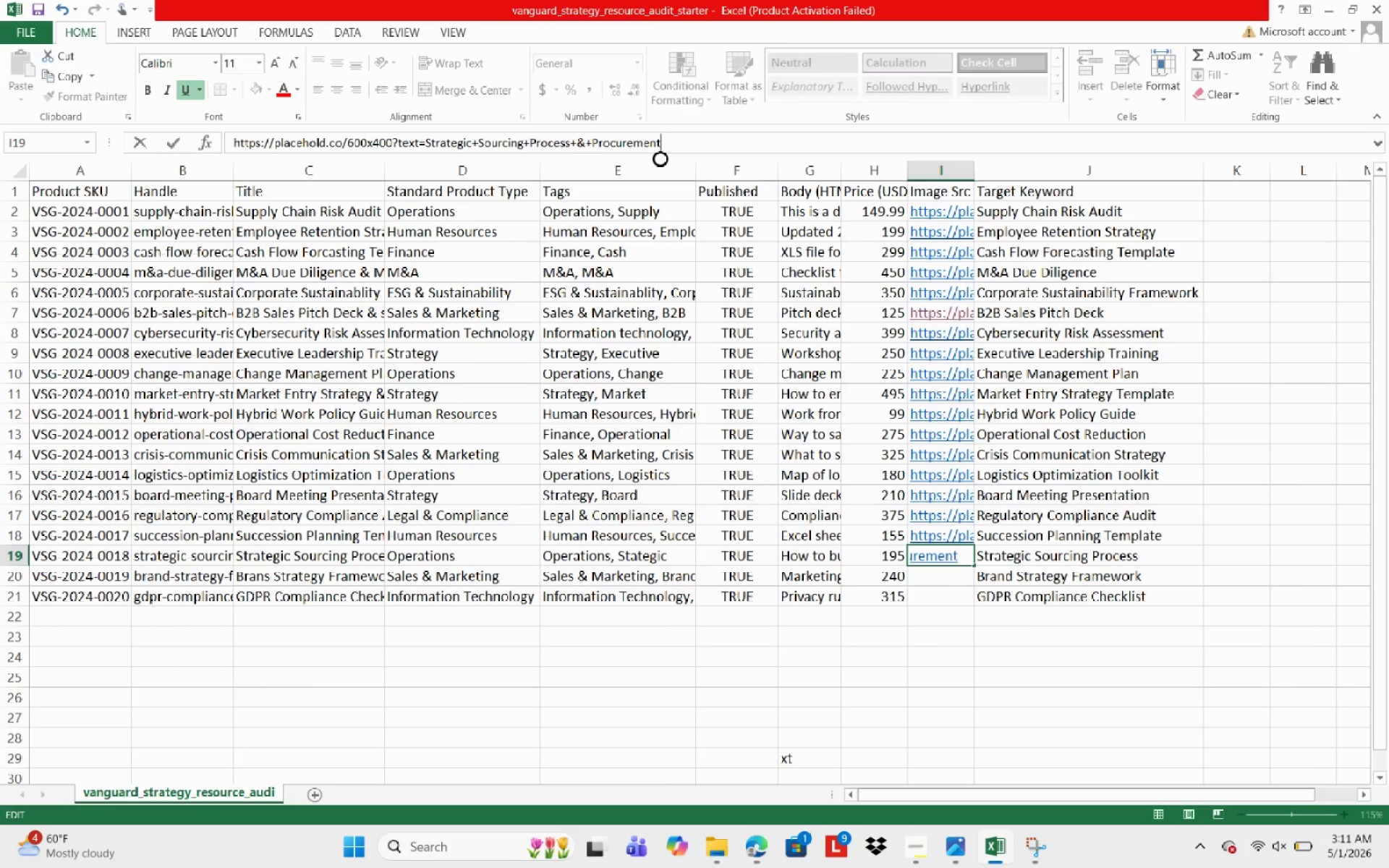 
left_click_drag(start_coordinate=[982, 799], to_coordinate=[981, 779])
 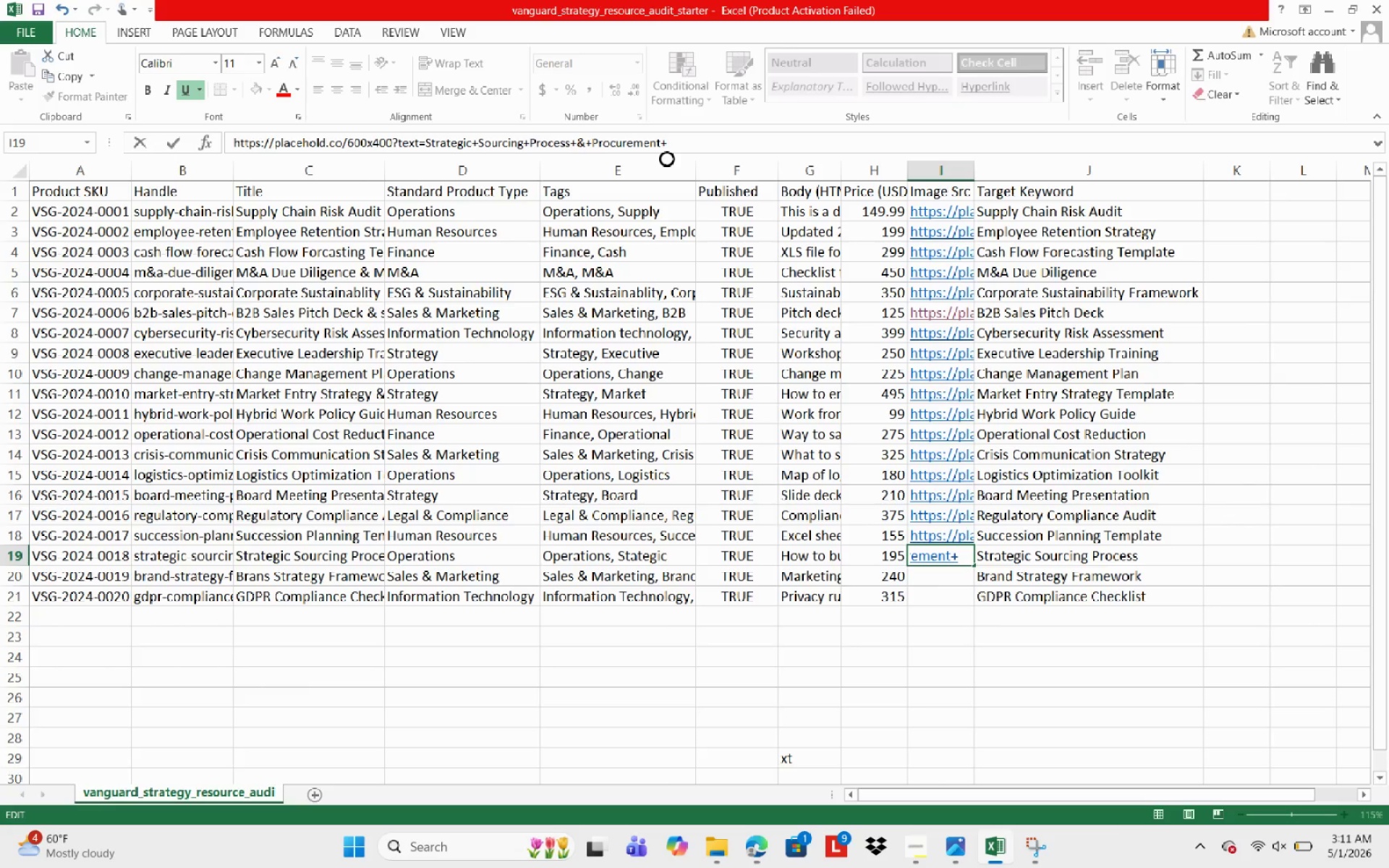 
key(NumpadAdd)
 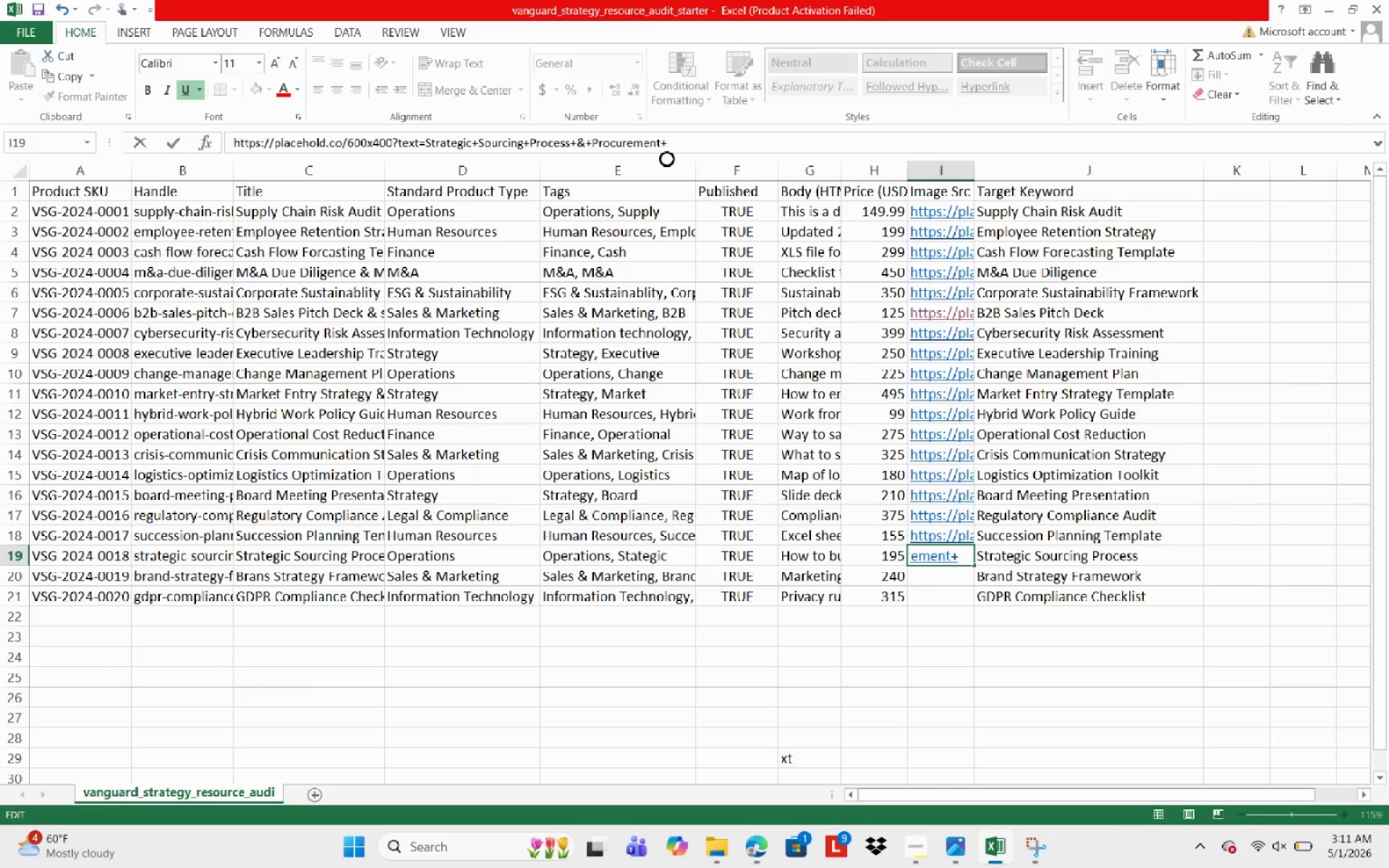 
left_click([980, 791])
 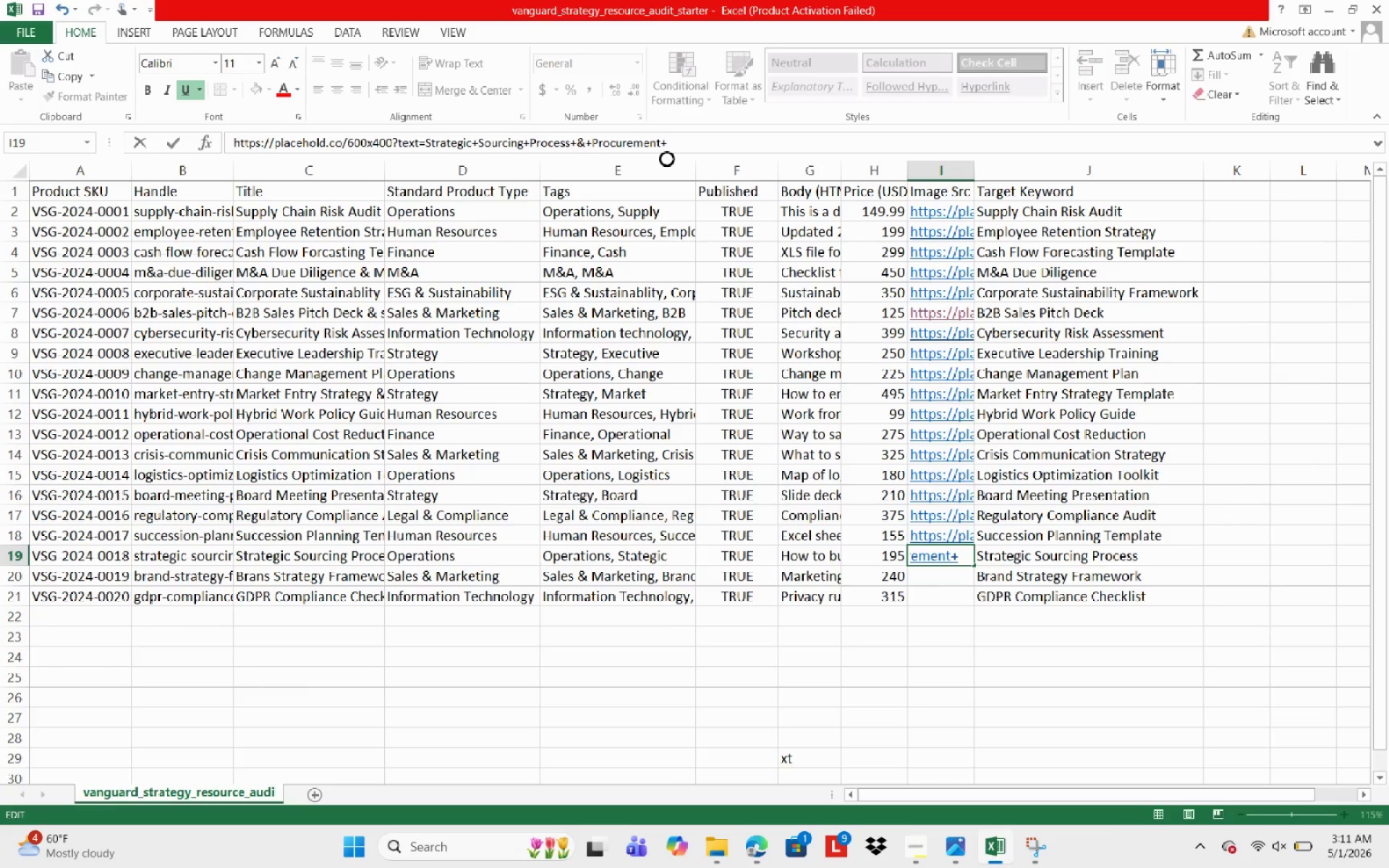 
type(Guide)
key(NumpadEnter)
 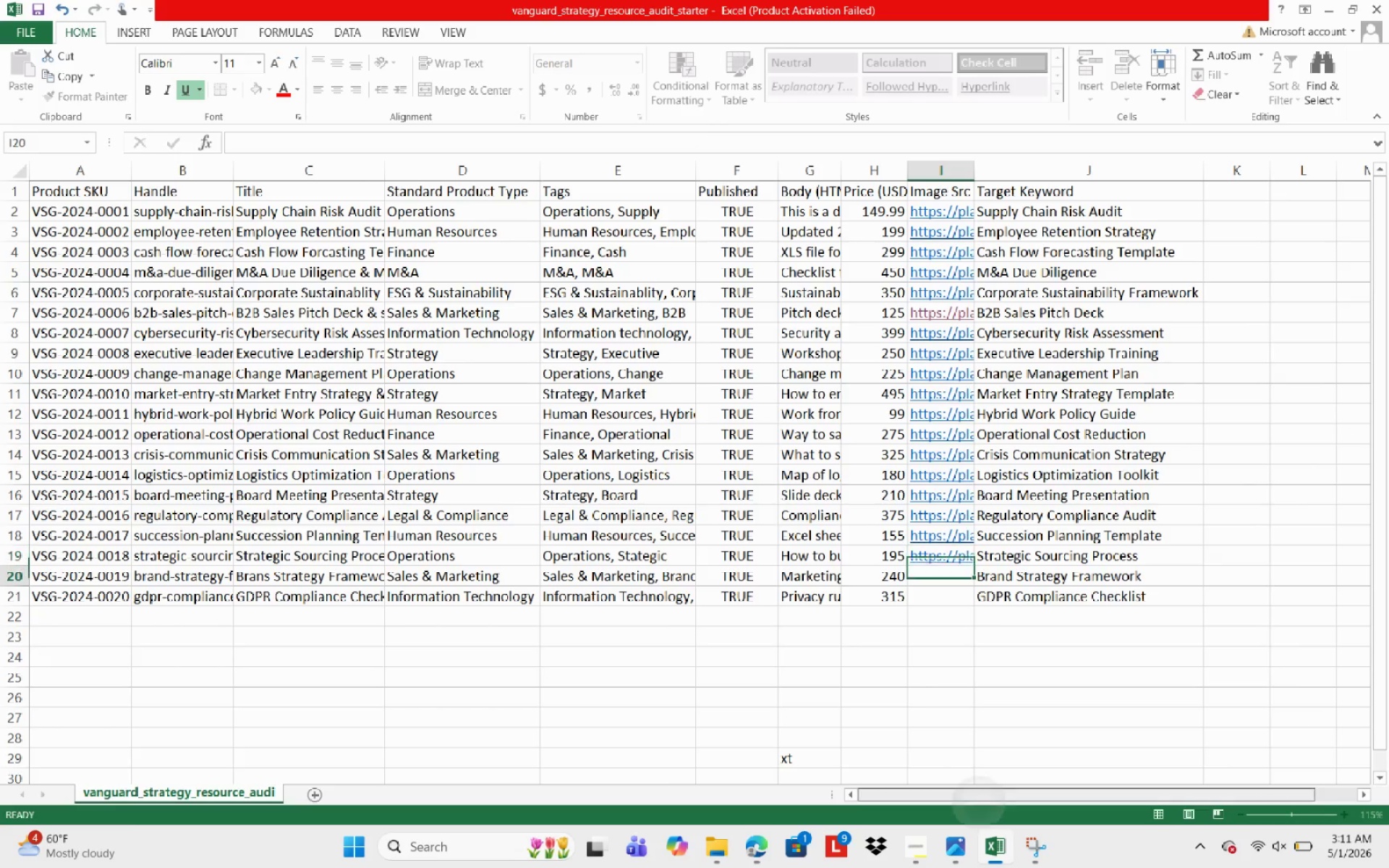 
left_click([978, 801])
 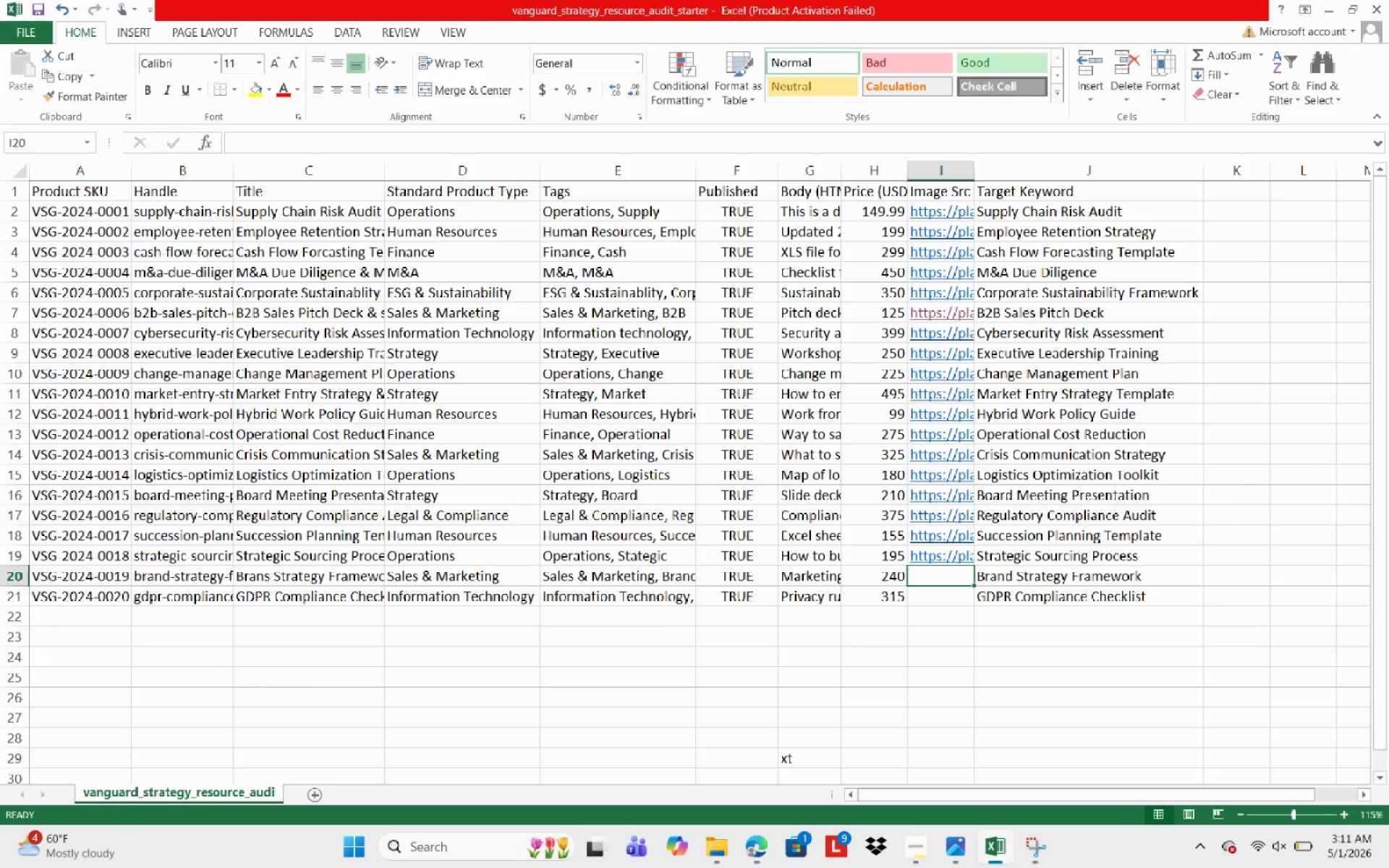 
type(https://placeho)
 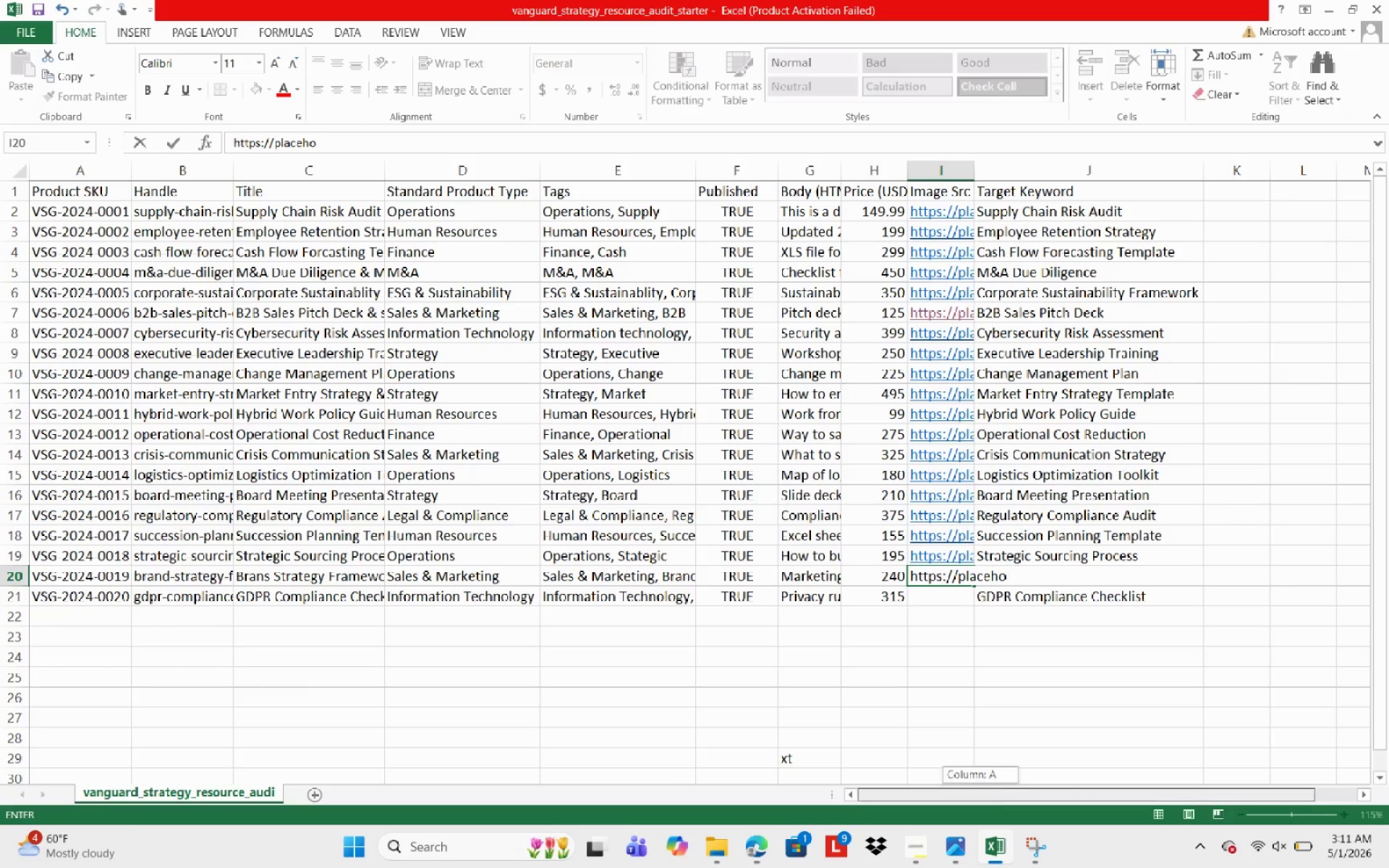 
left_click([980, 788])
 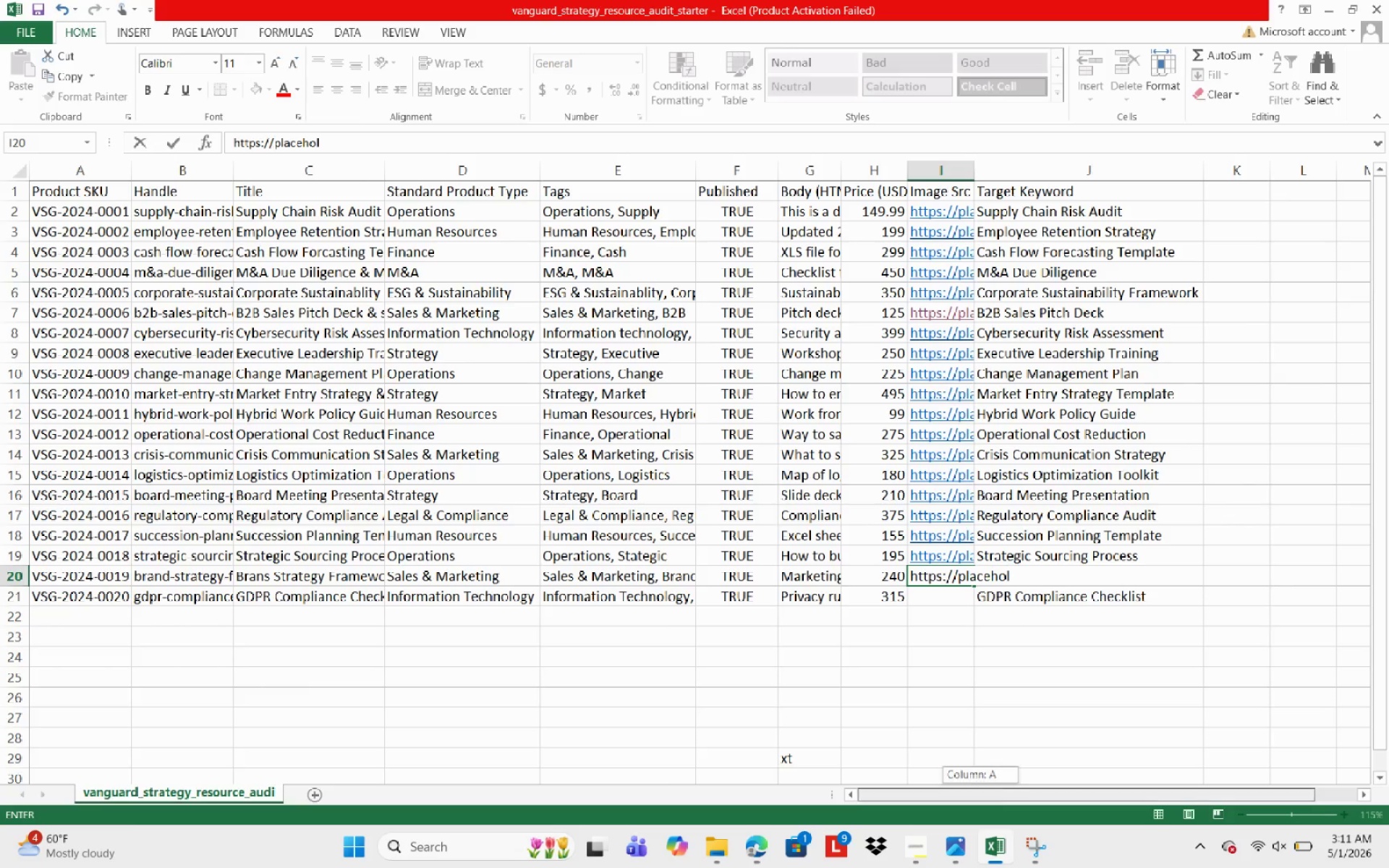 
type(ld.)
 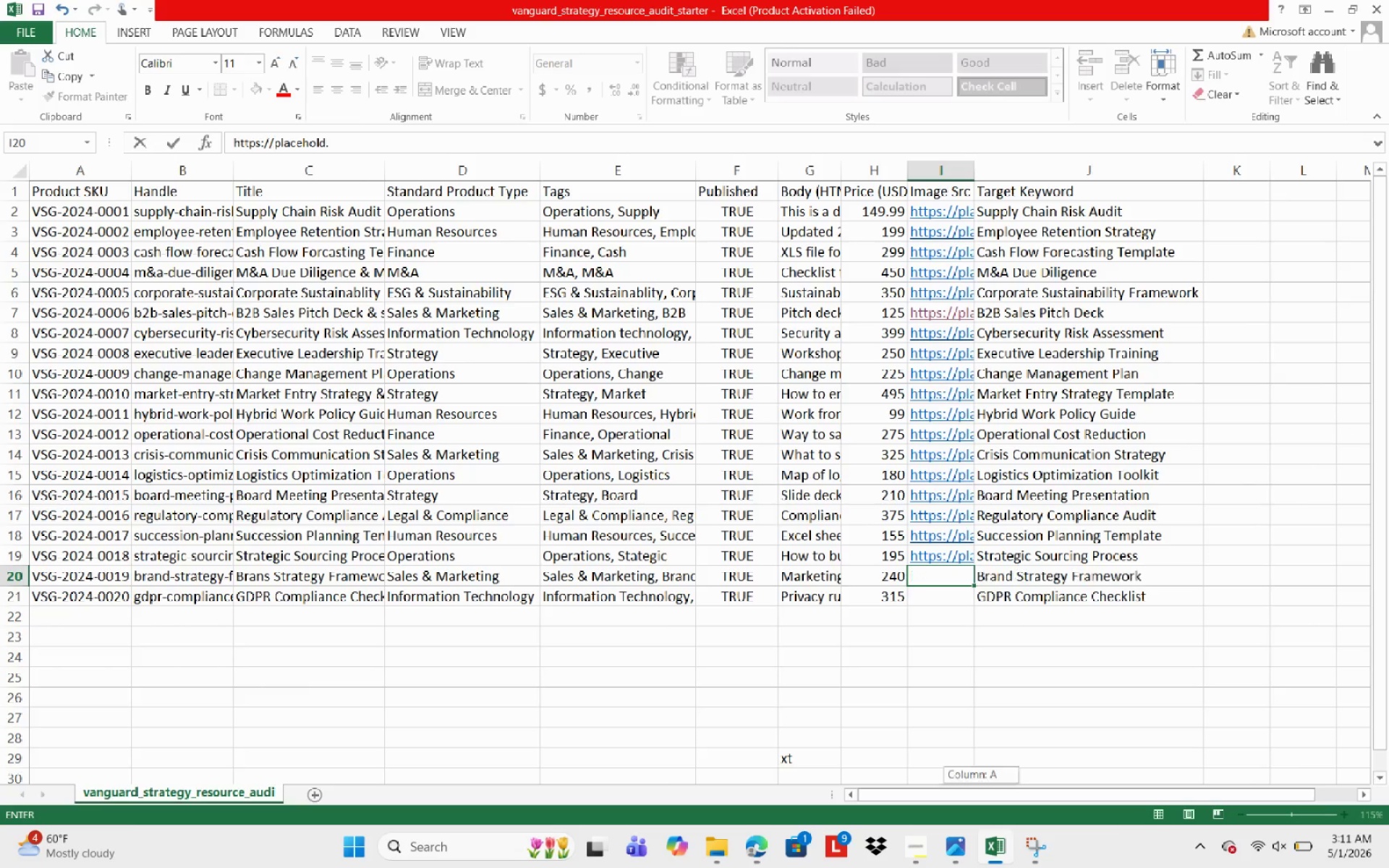 
left_click([981, 788])
 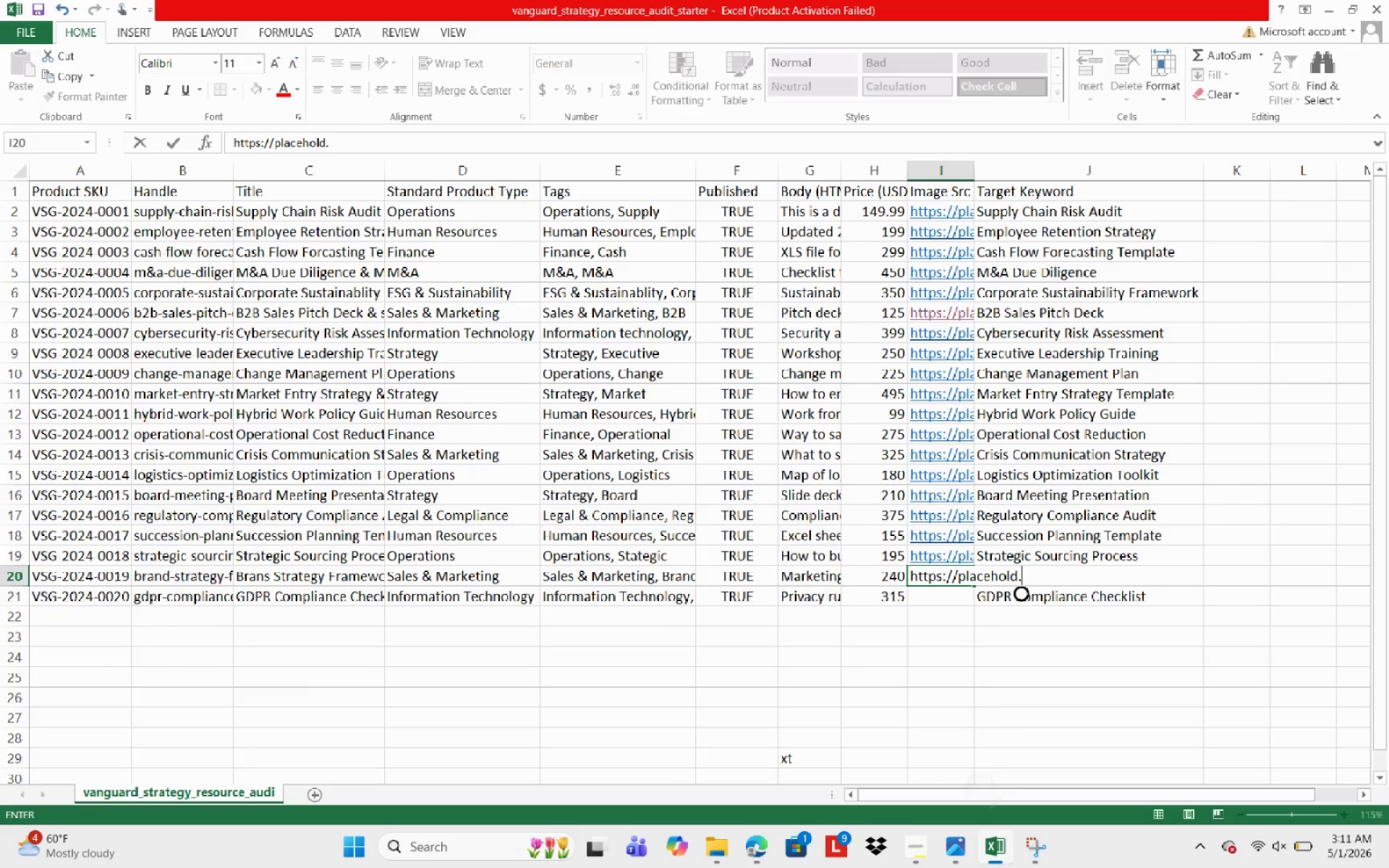 
type(co/6)
 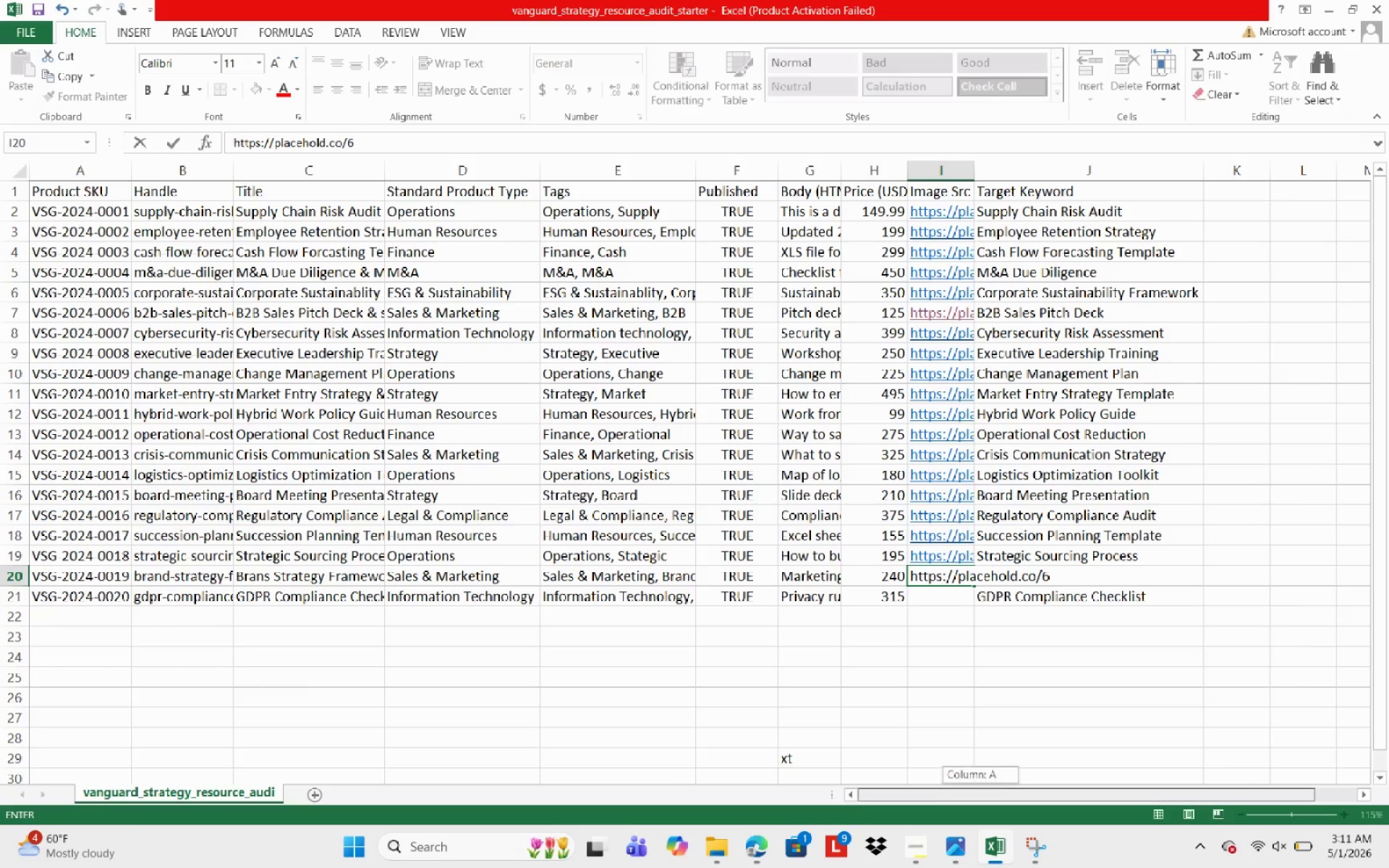 
left_click([980, 789])
 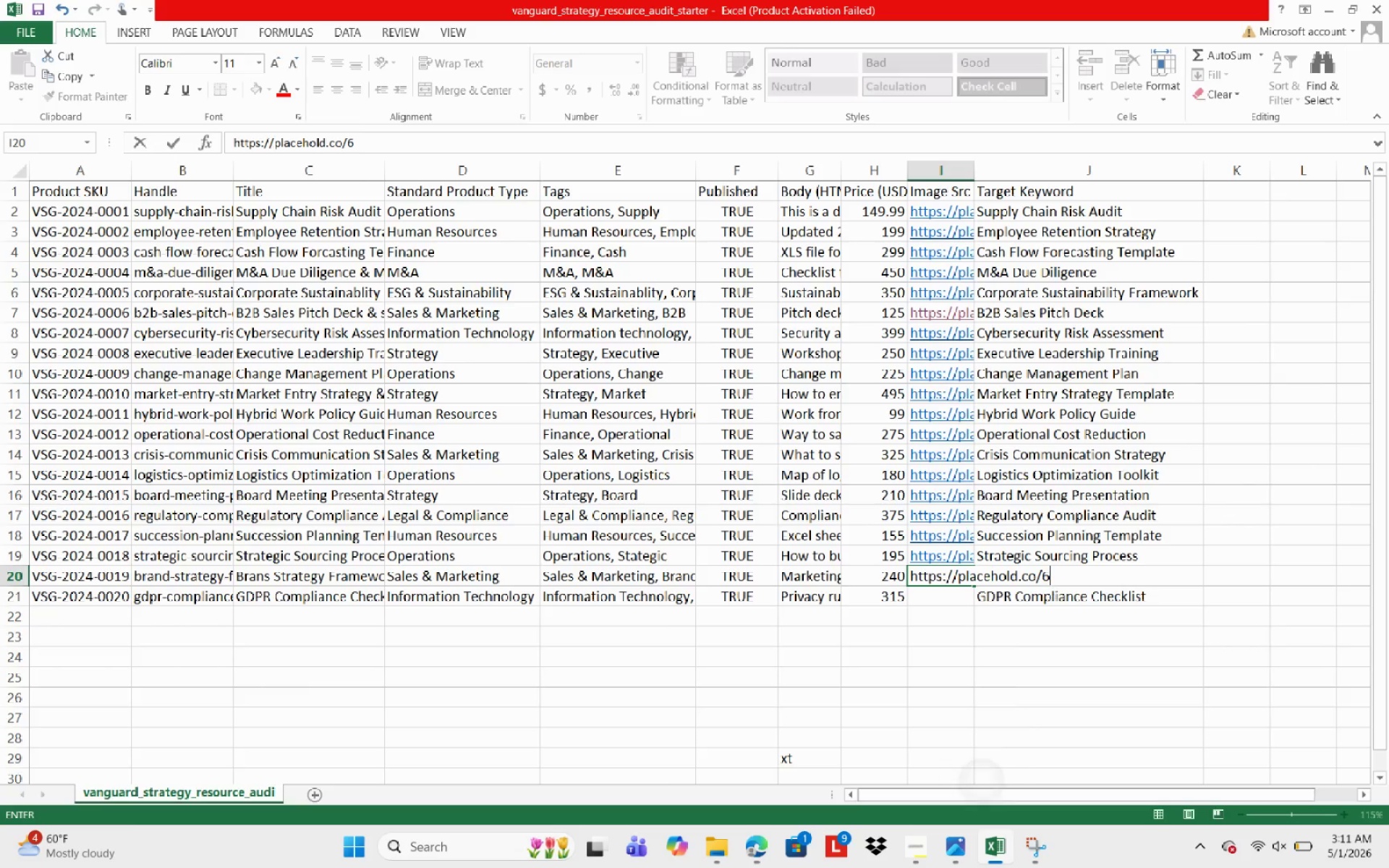 
key(Numpad0)
 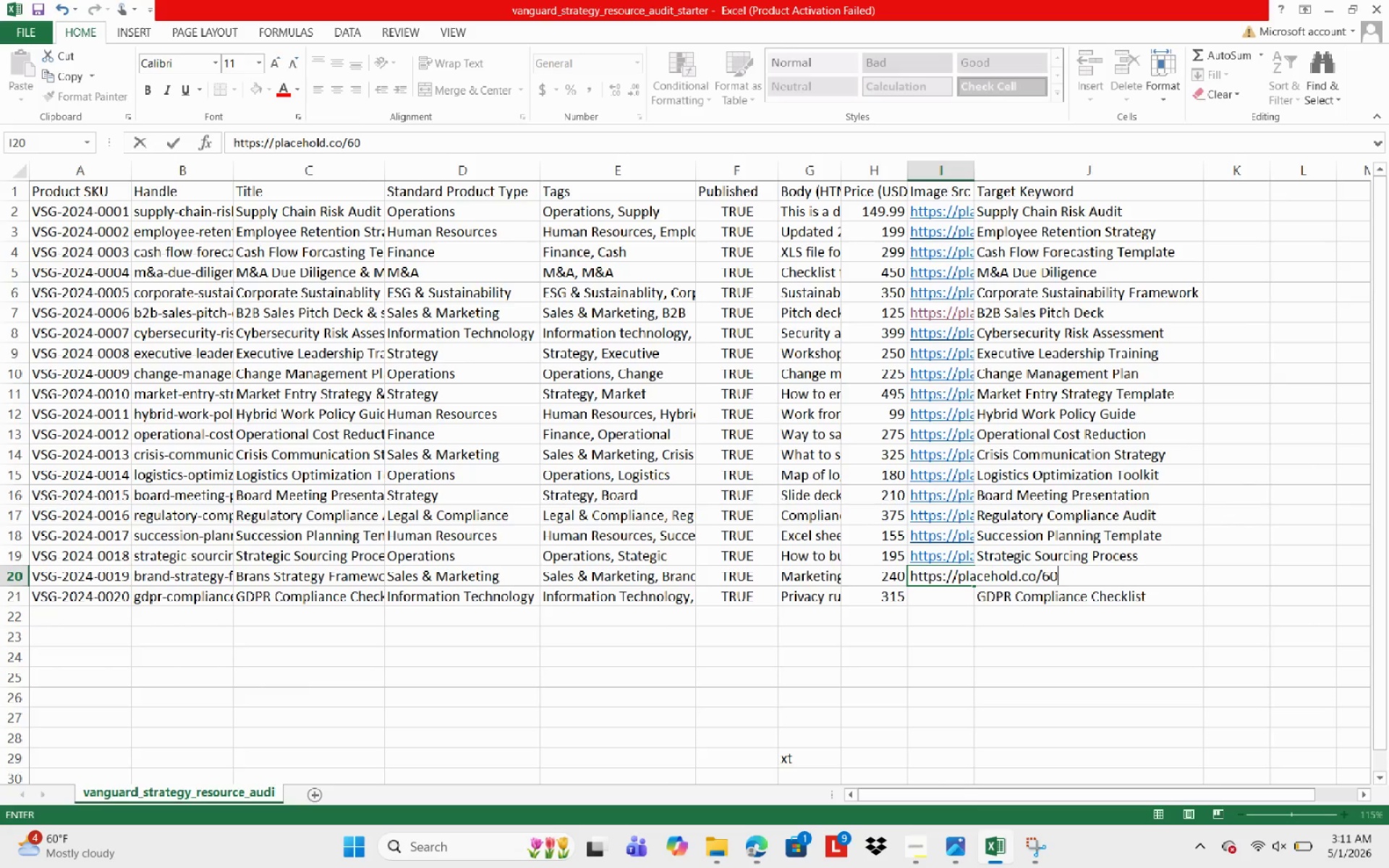 
key(Numpad0)
 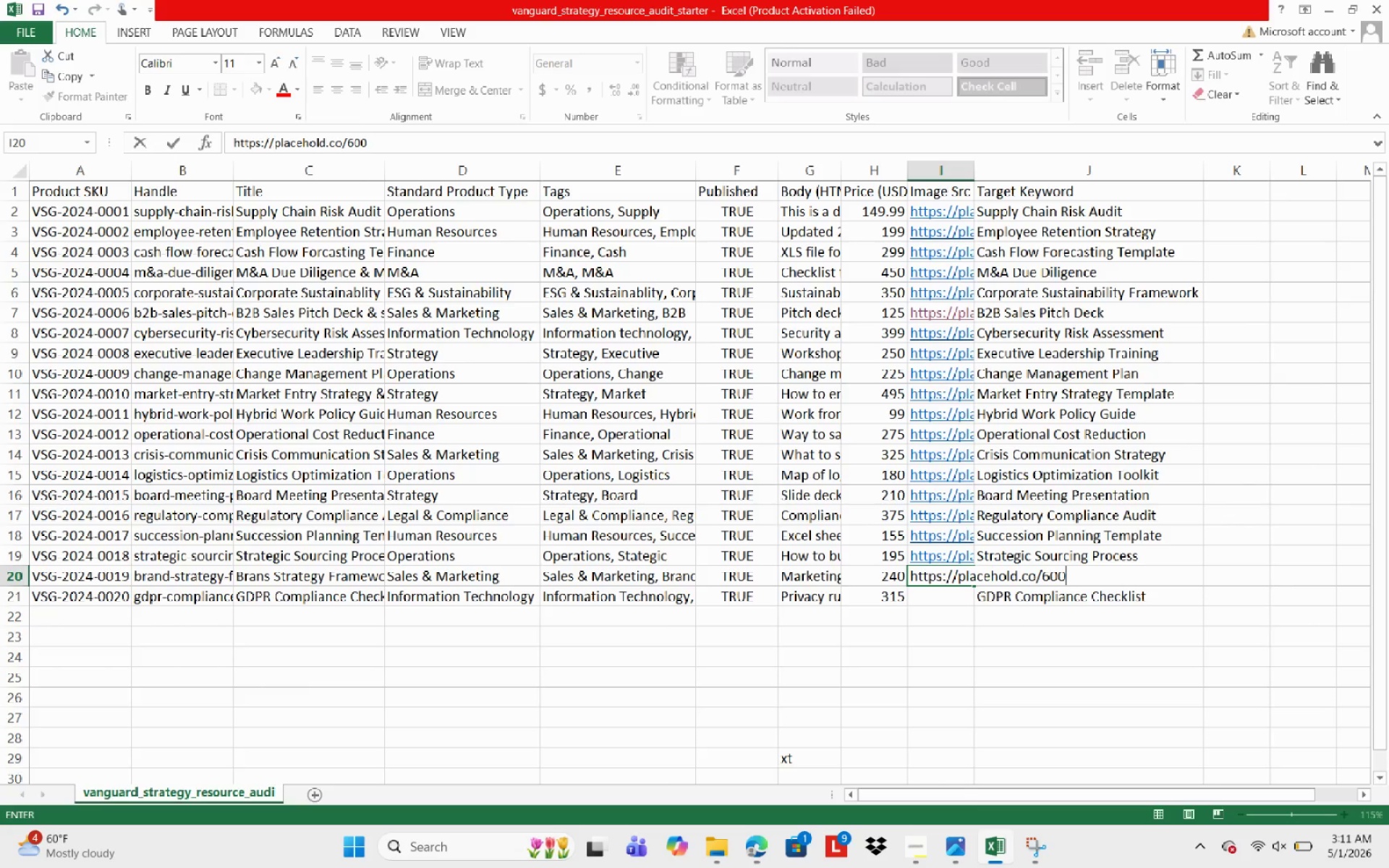 
key(X)
 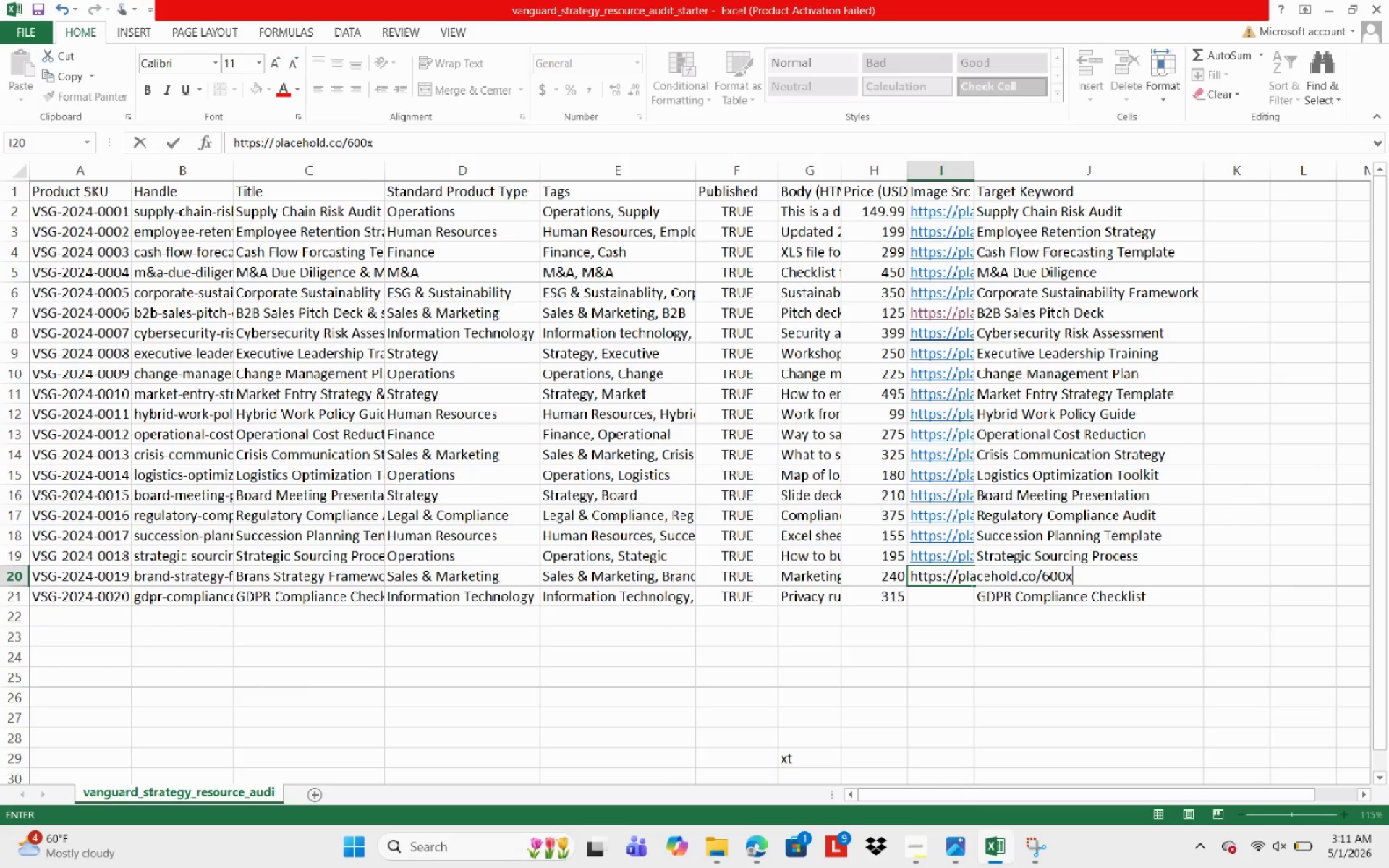 
key(Numpad4)
 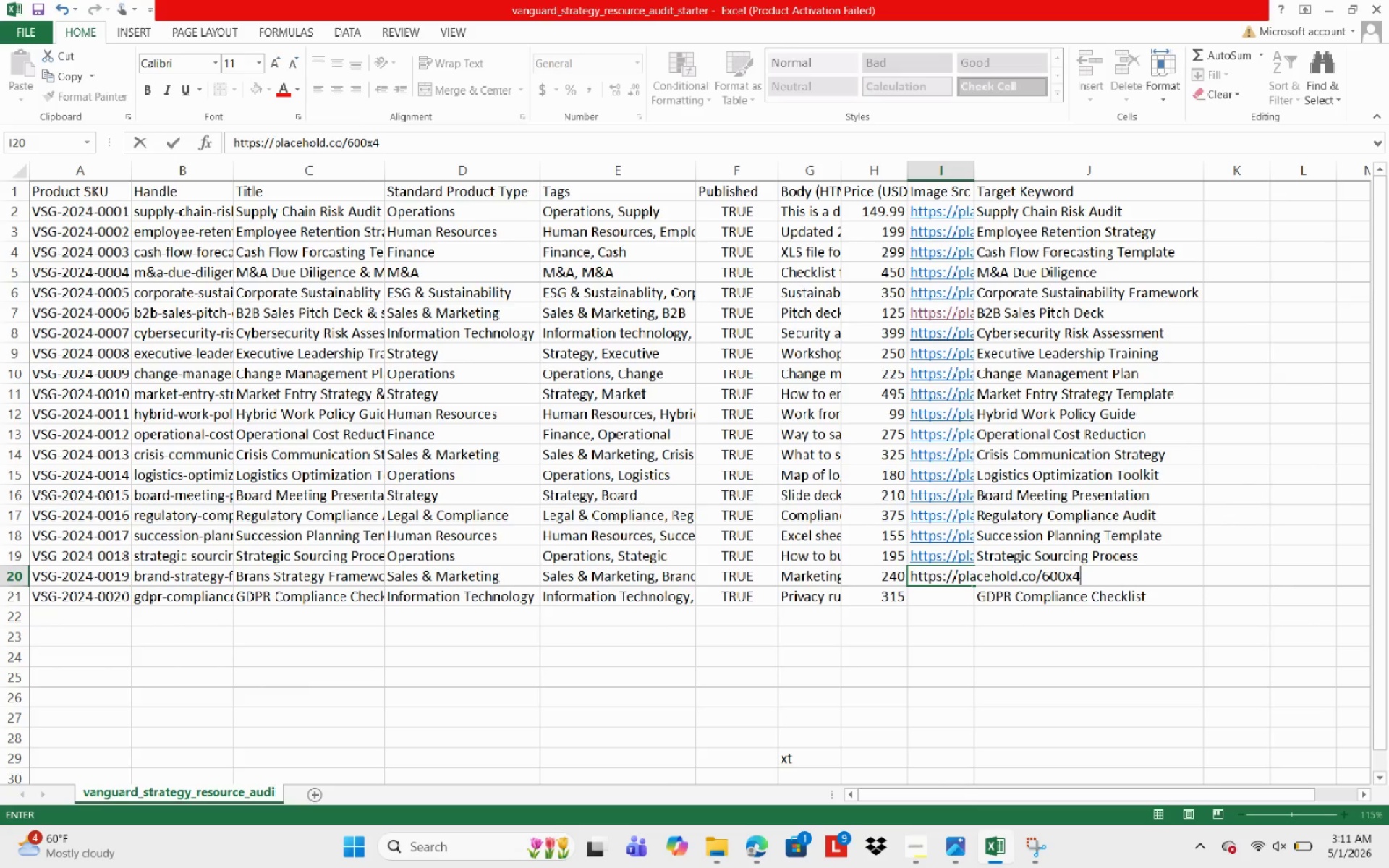 
key(Numpad0)
 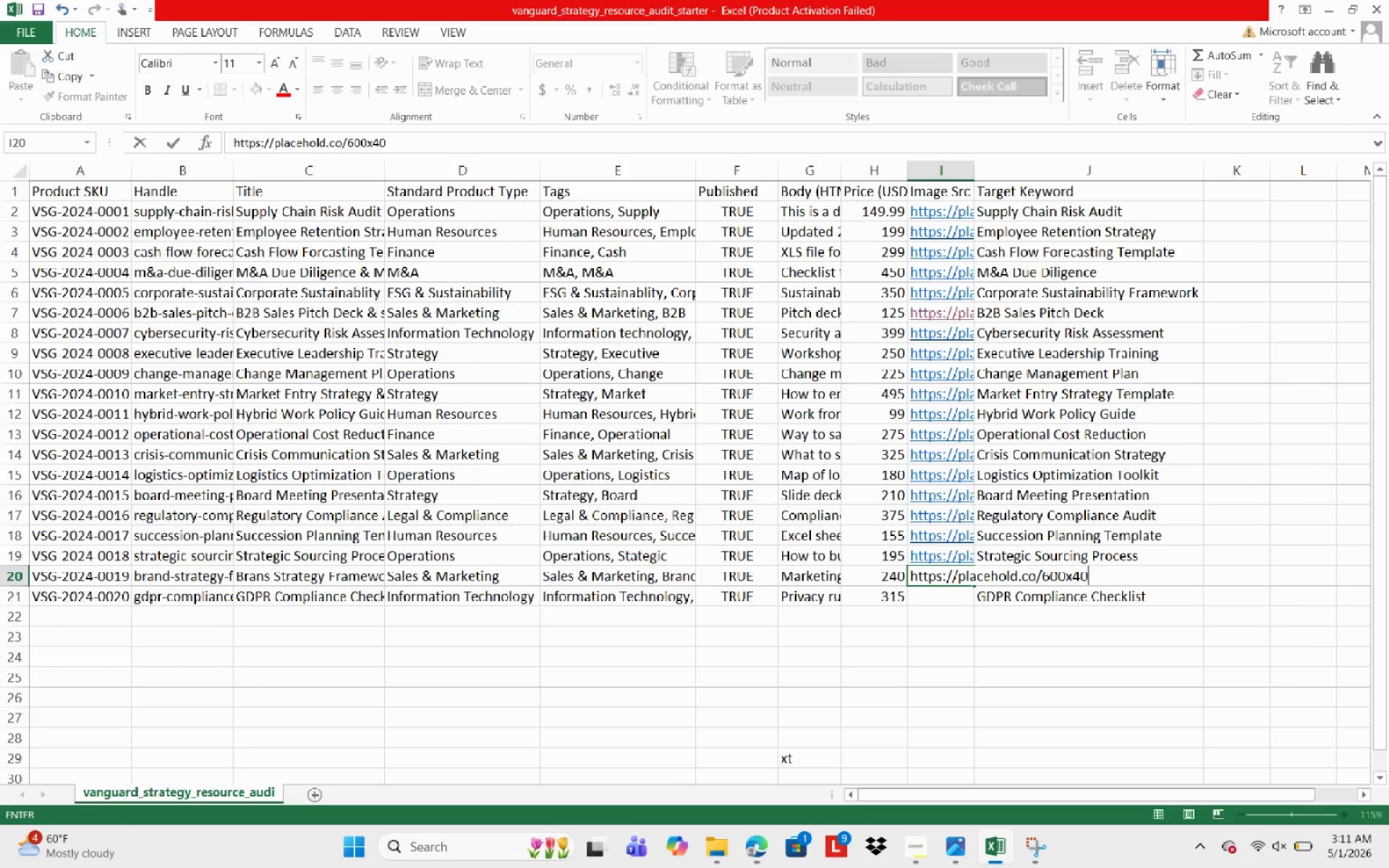 
key(Numpad0)
 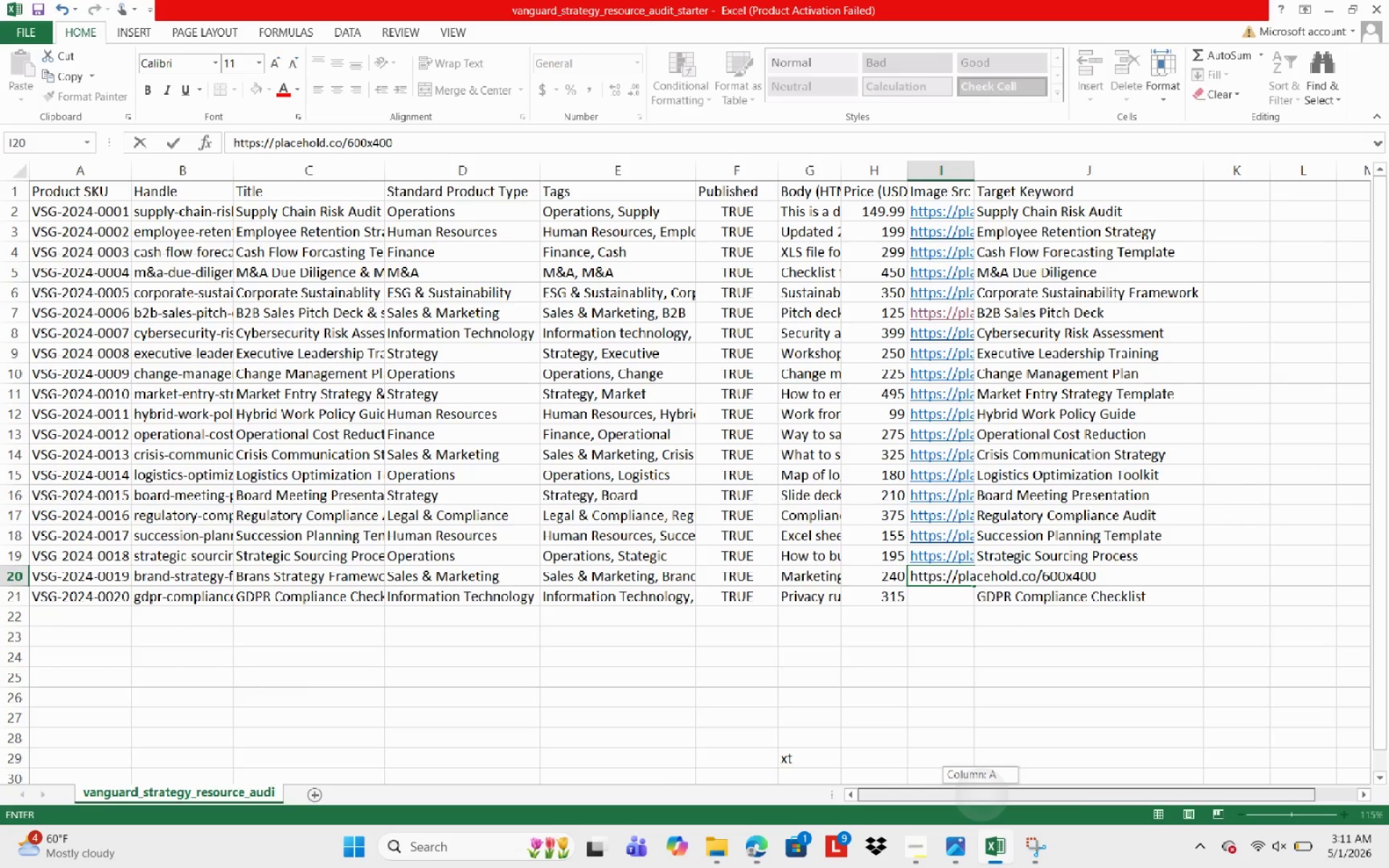 
key(Shift+ShiftRight)
 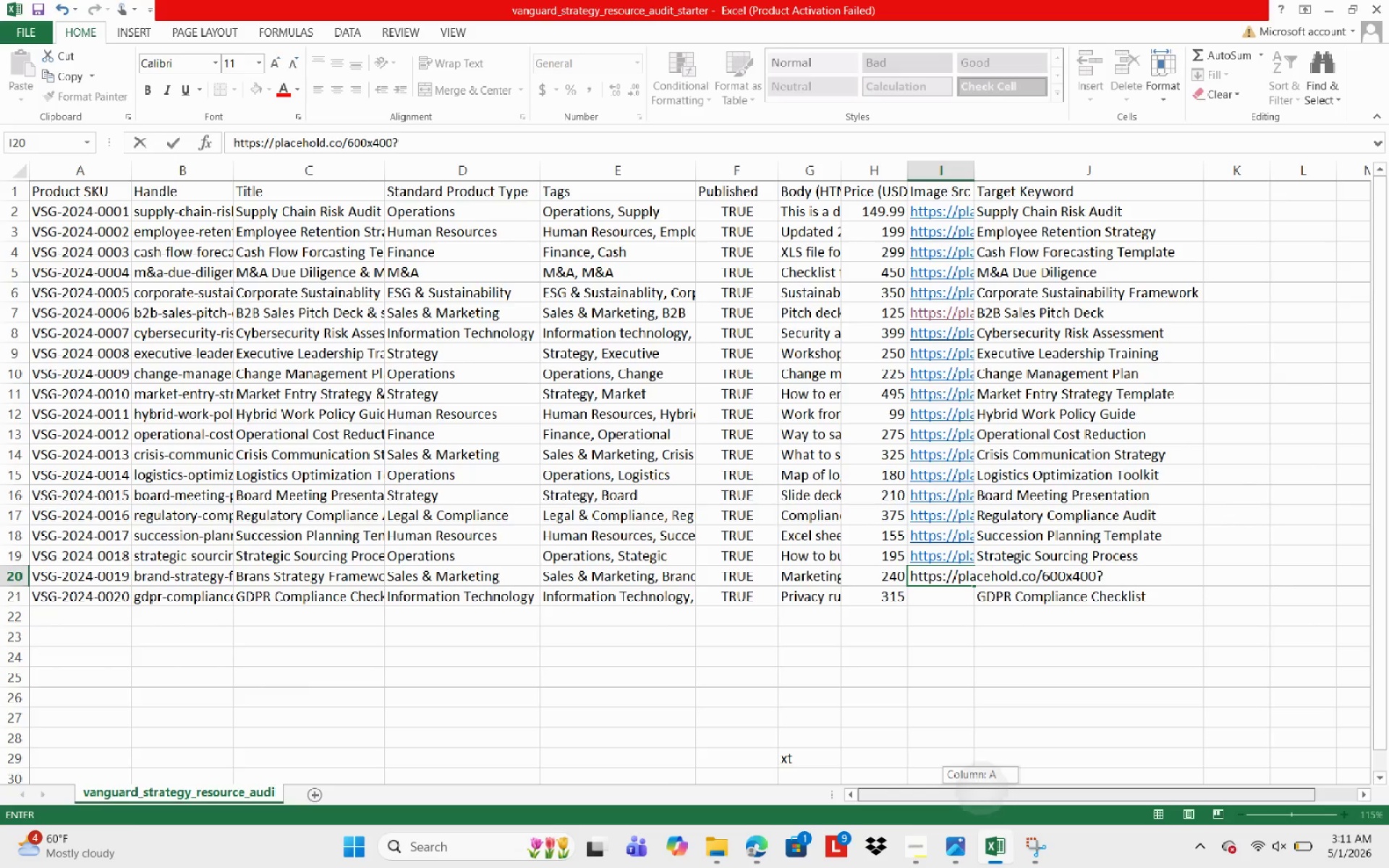 
key(Shift+Slash)
 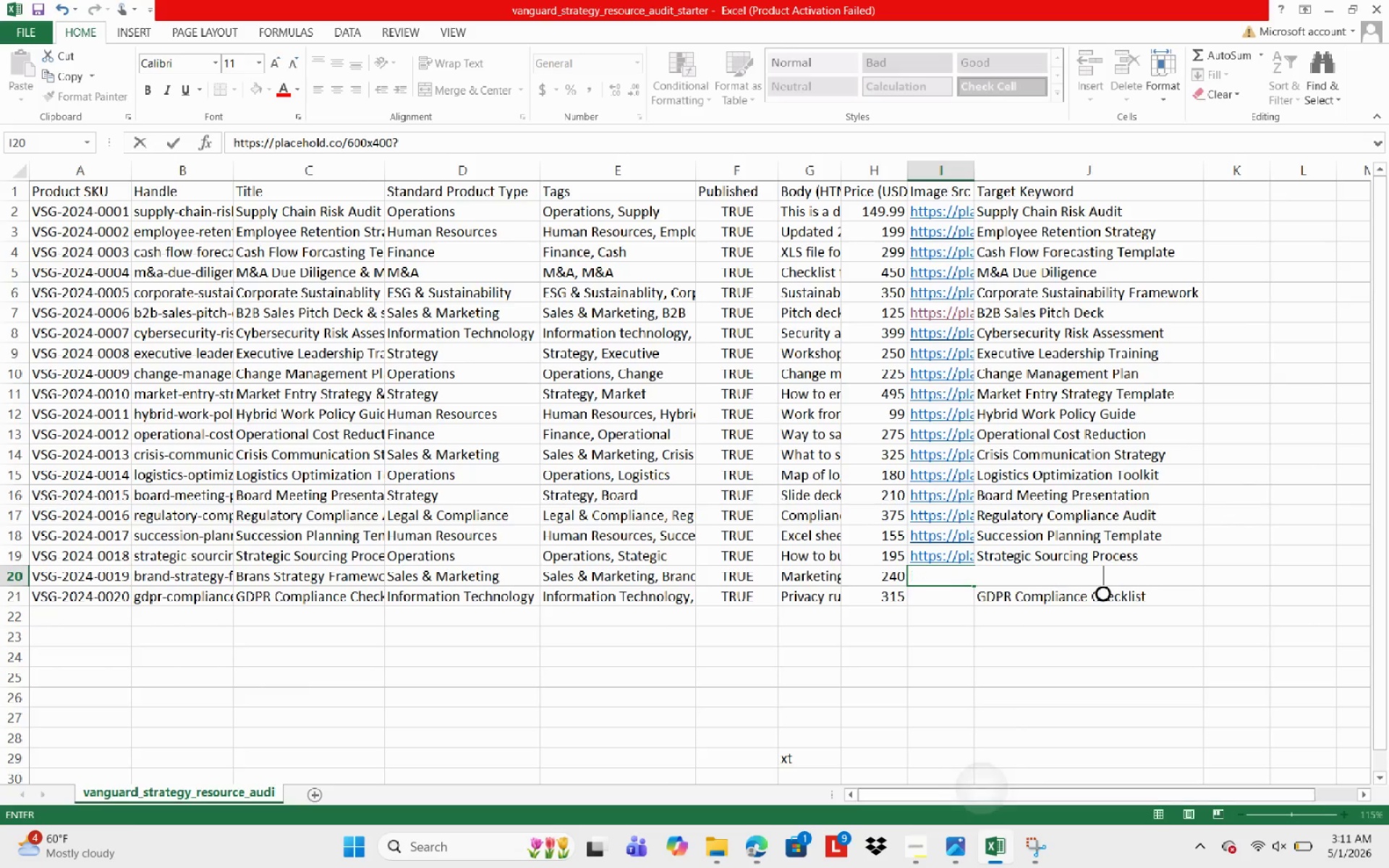 
left_click([980, 788])
 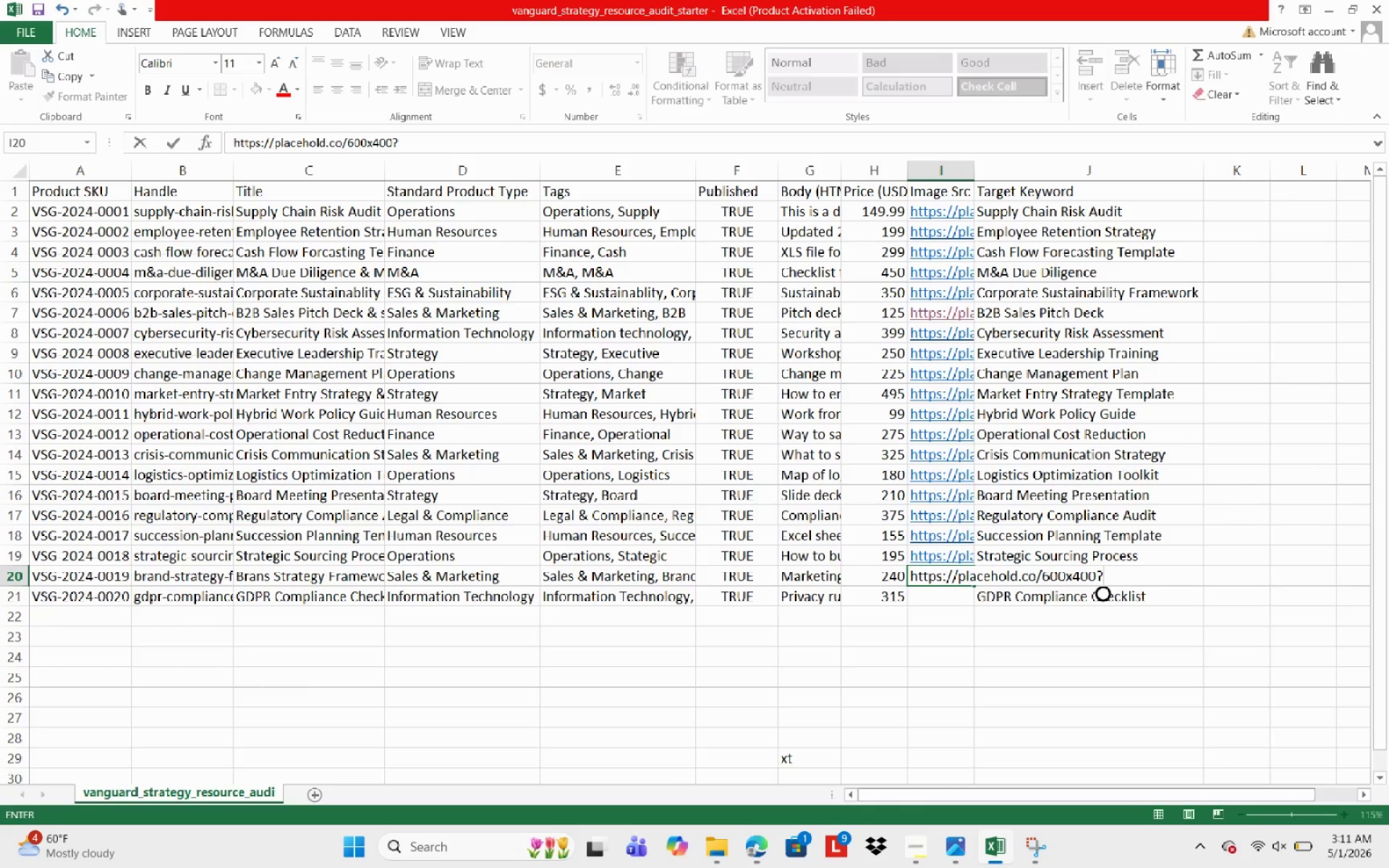 
type(text=)
 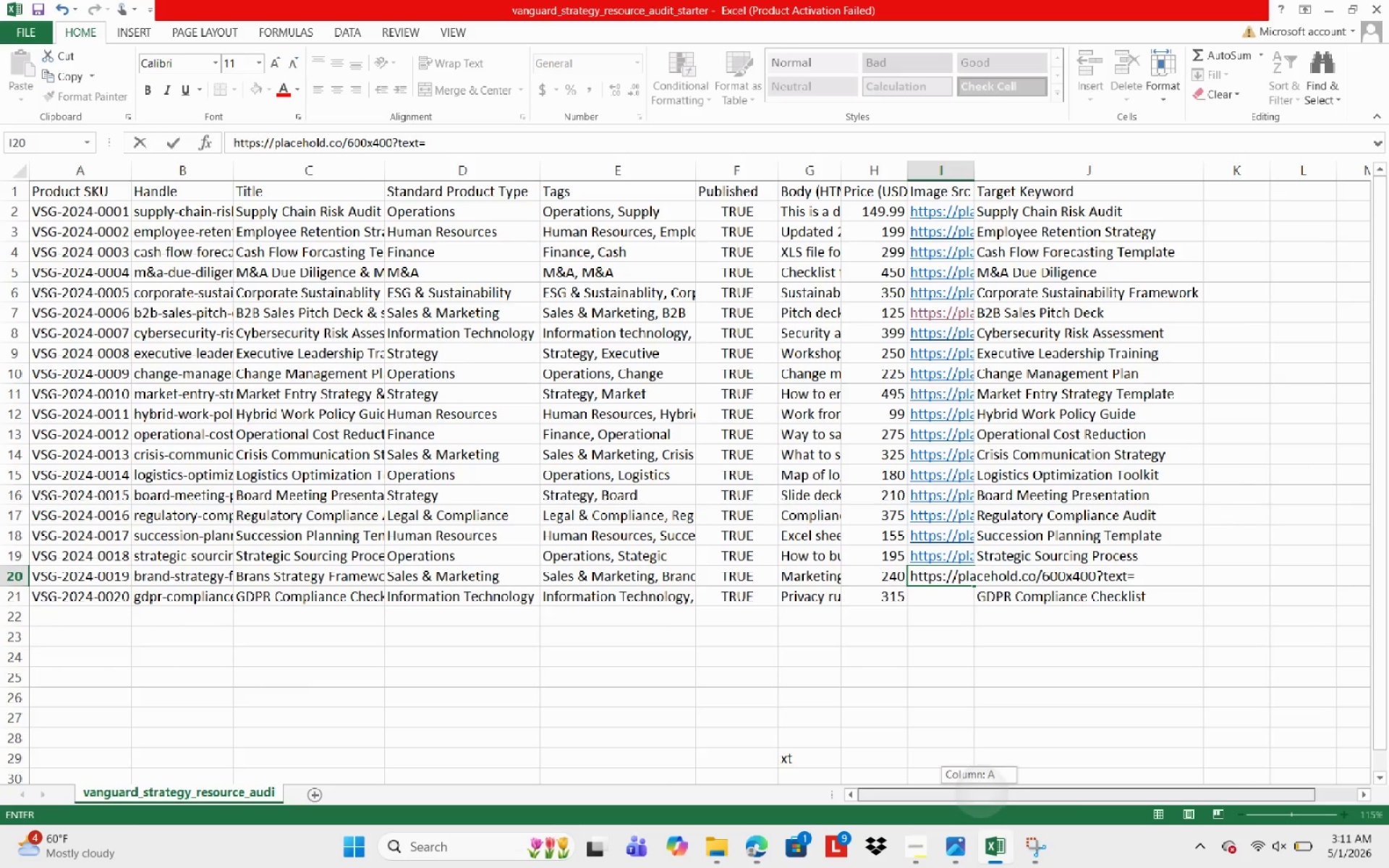 
left_click([979, 801])
 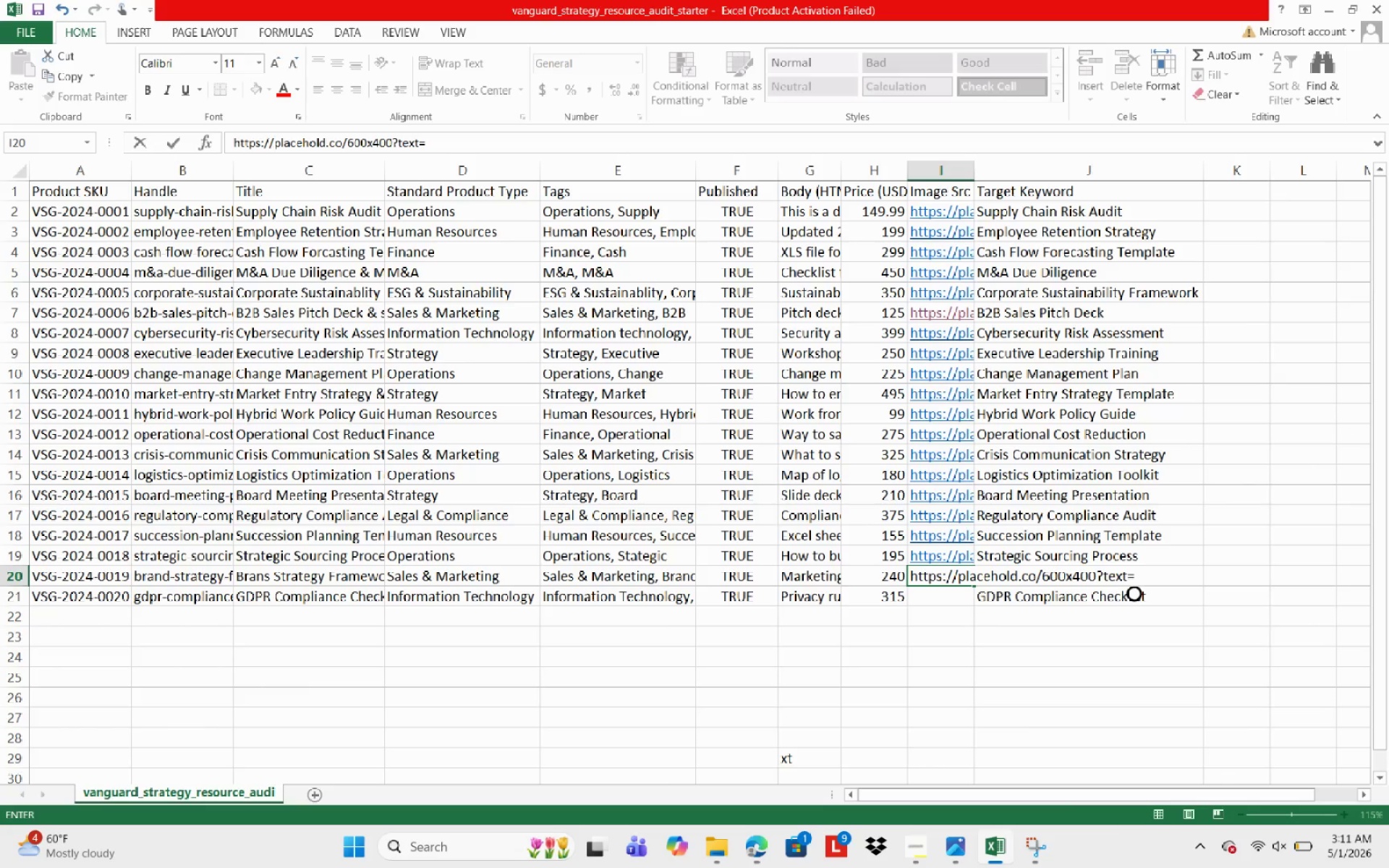 
left_click([980, 788])
 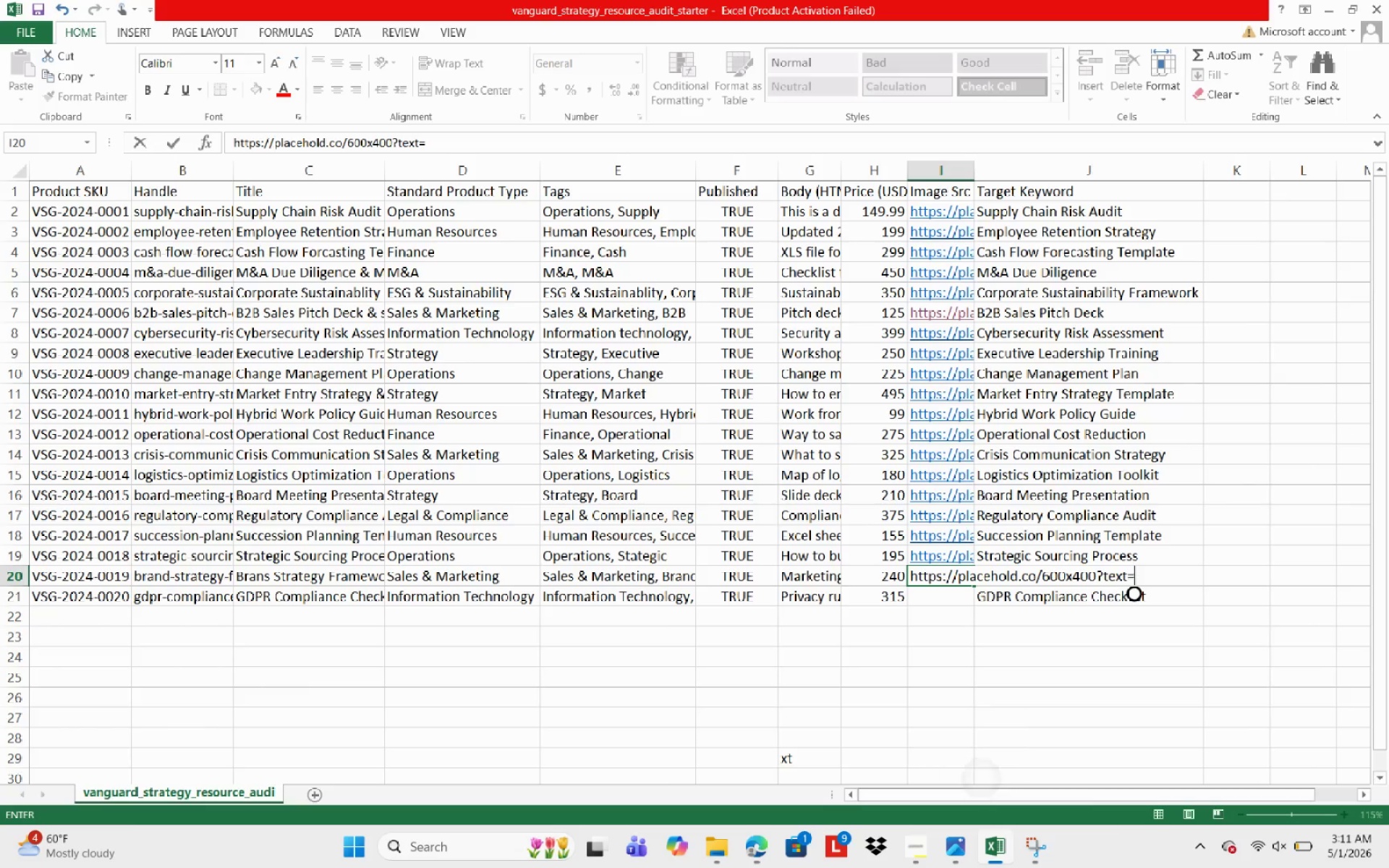 
type(Brand+S)
 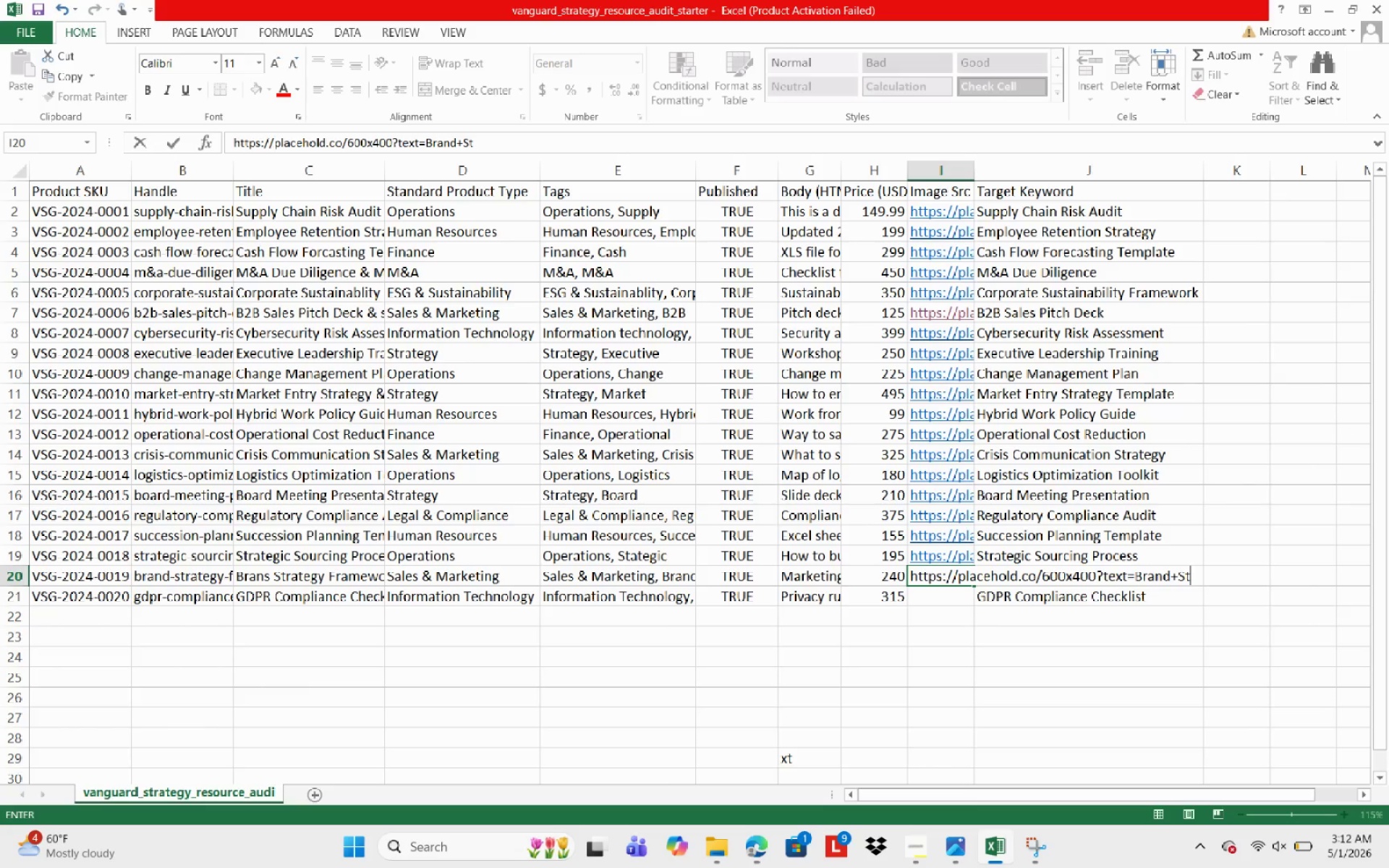 
 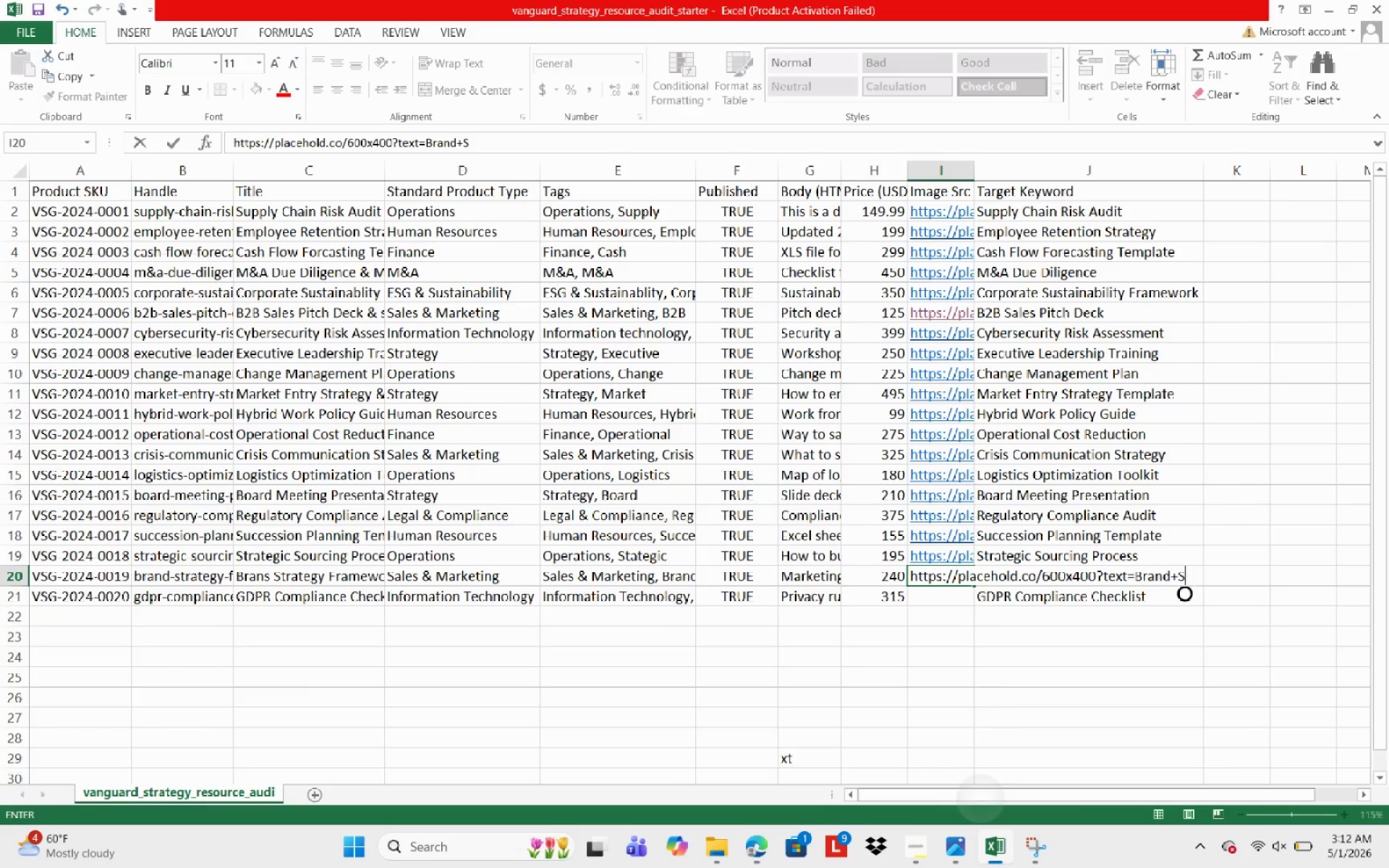 
left_click([979, 801])
 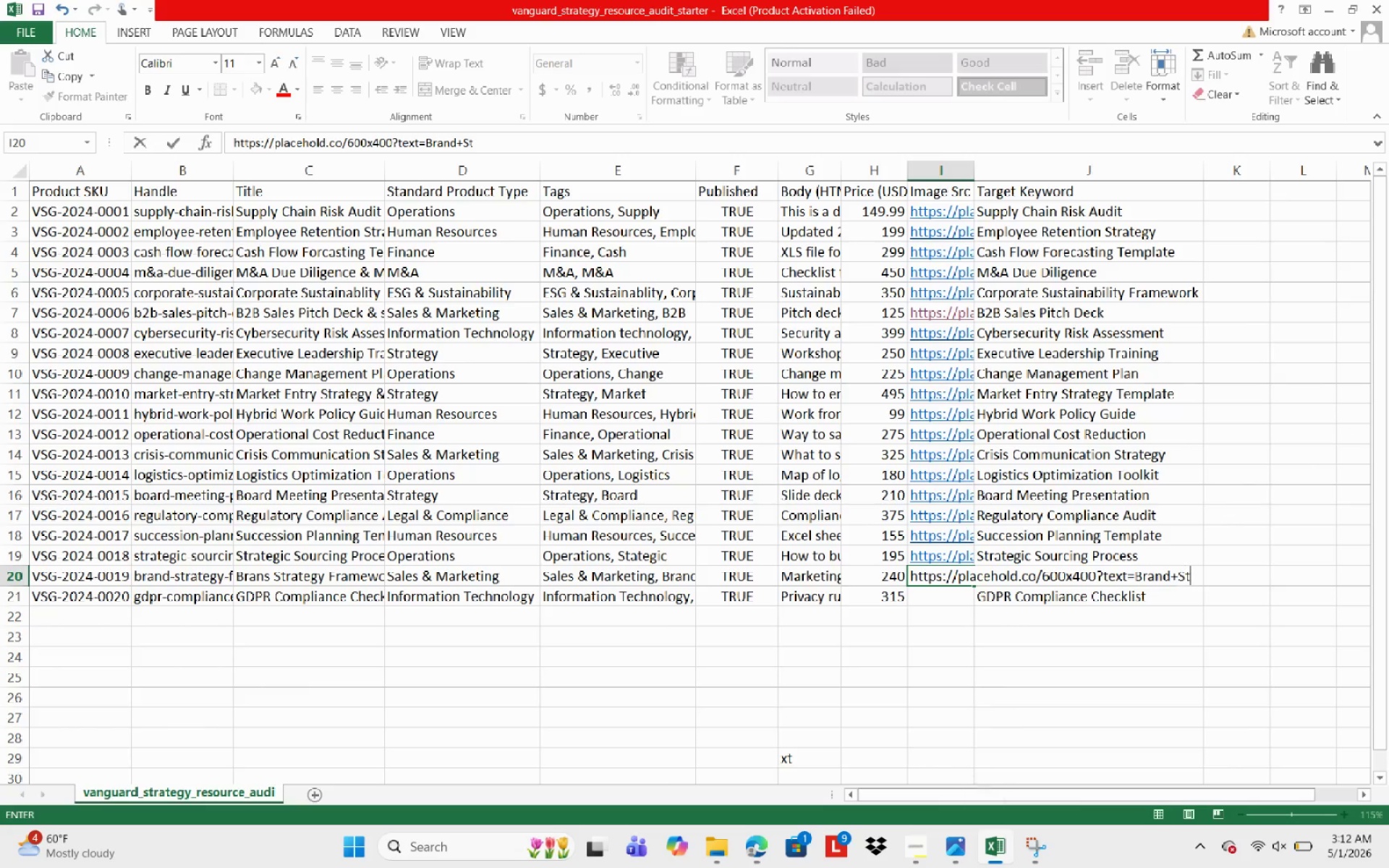 
type(ta)
key(Backspace)
type(rategy+Framework+)
 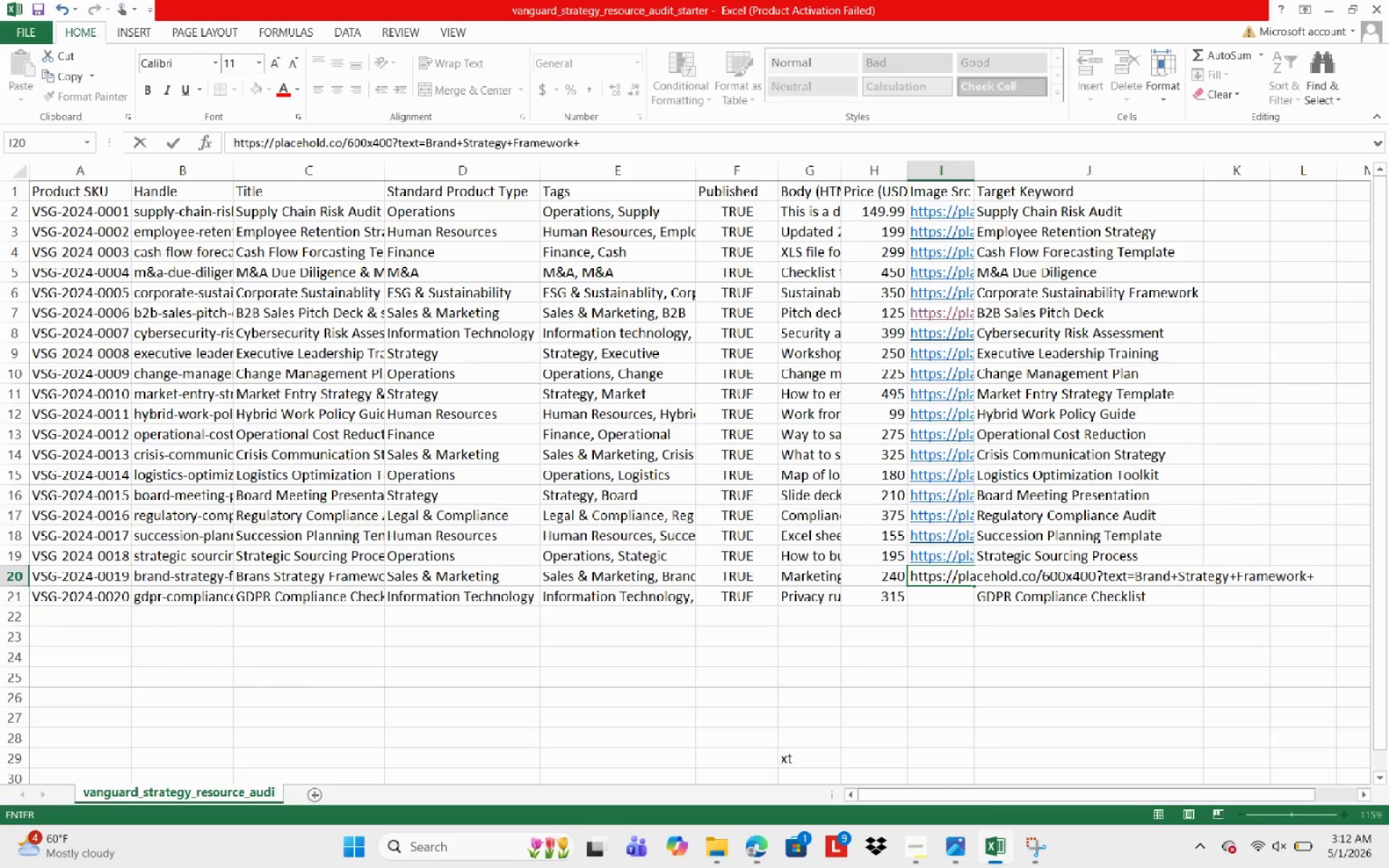 
 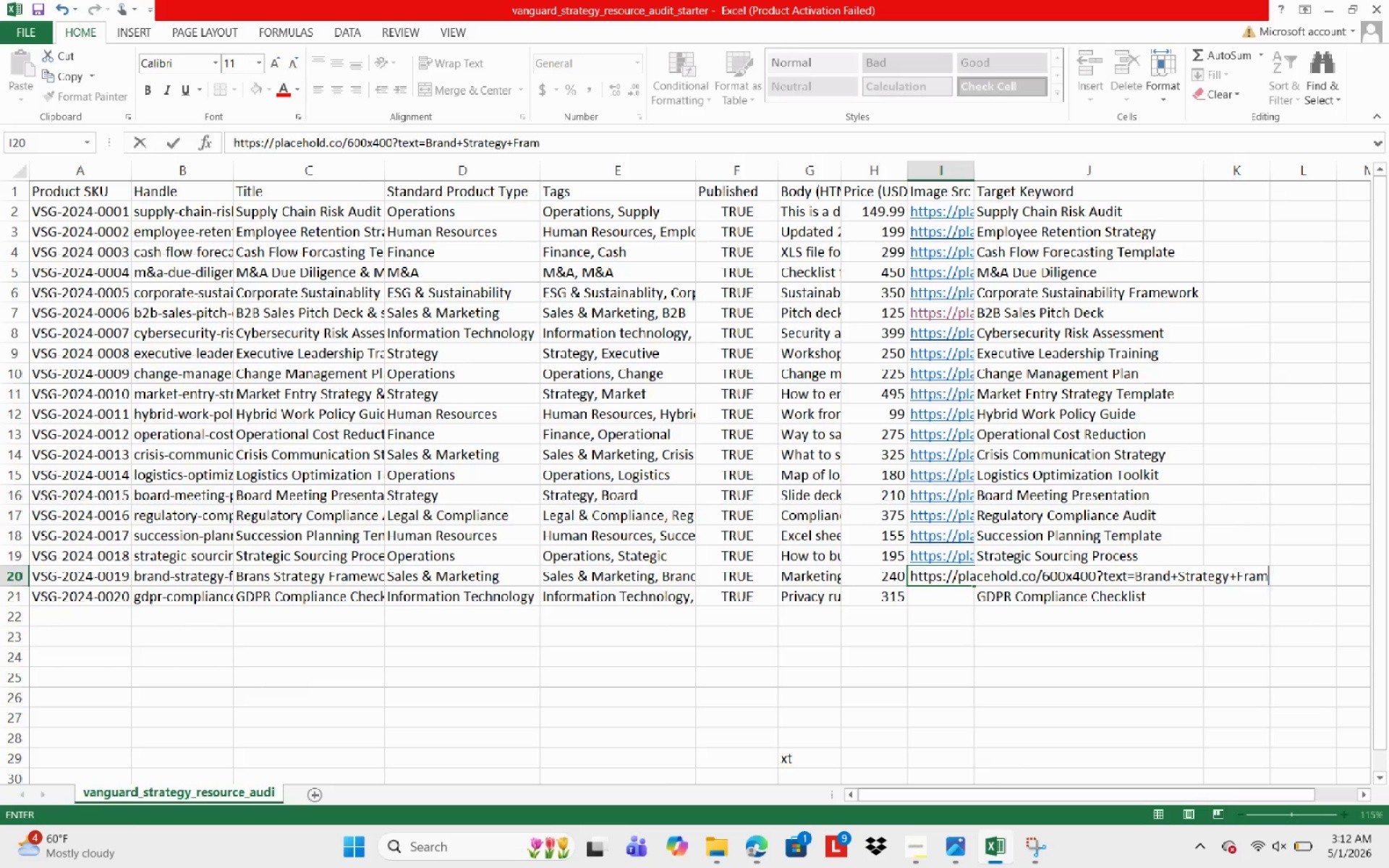 
left_click_drag(start_coordinate=[978, 799], to_coordinate=[982, 785])
 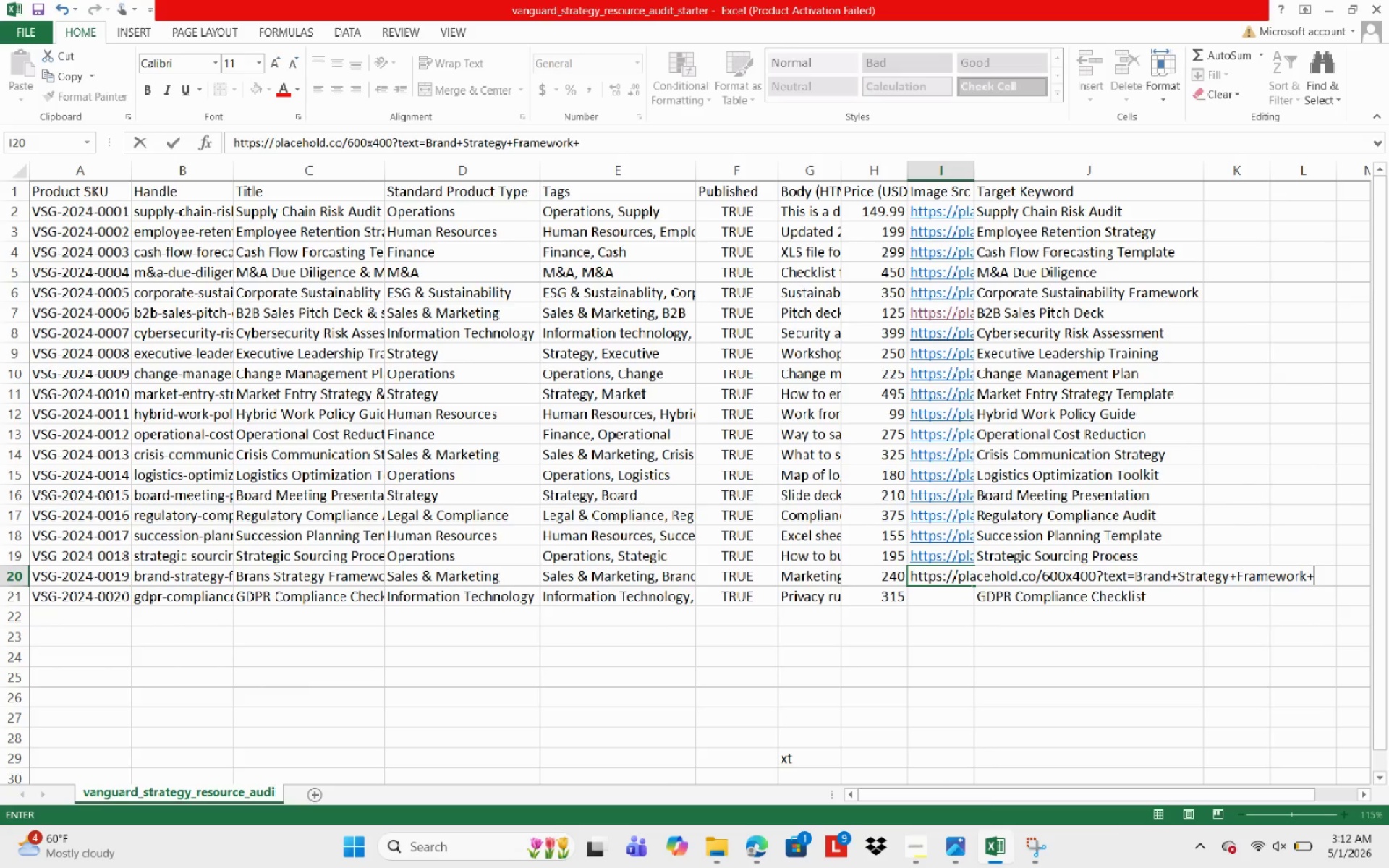 
left_click_drag(start_coordinate=[978, 799], to_coordinate=[979, 804])
 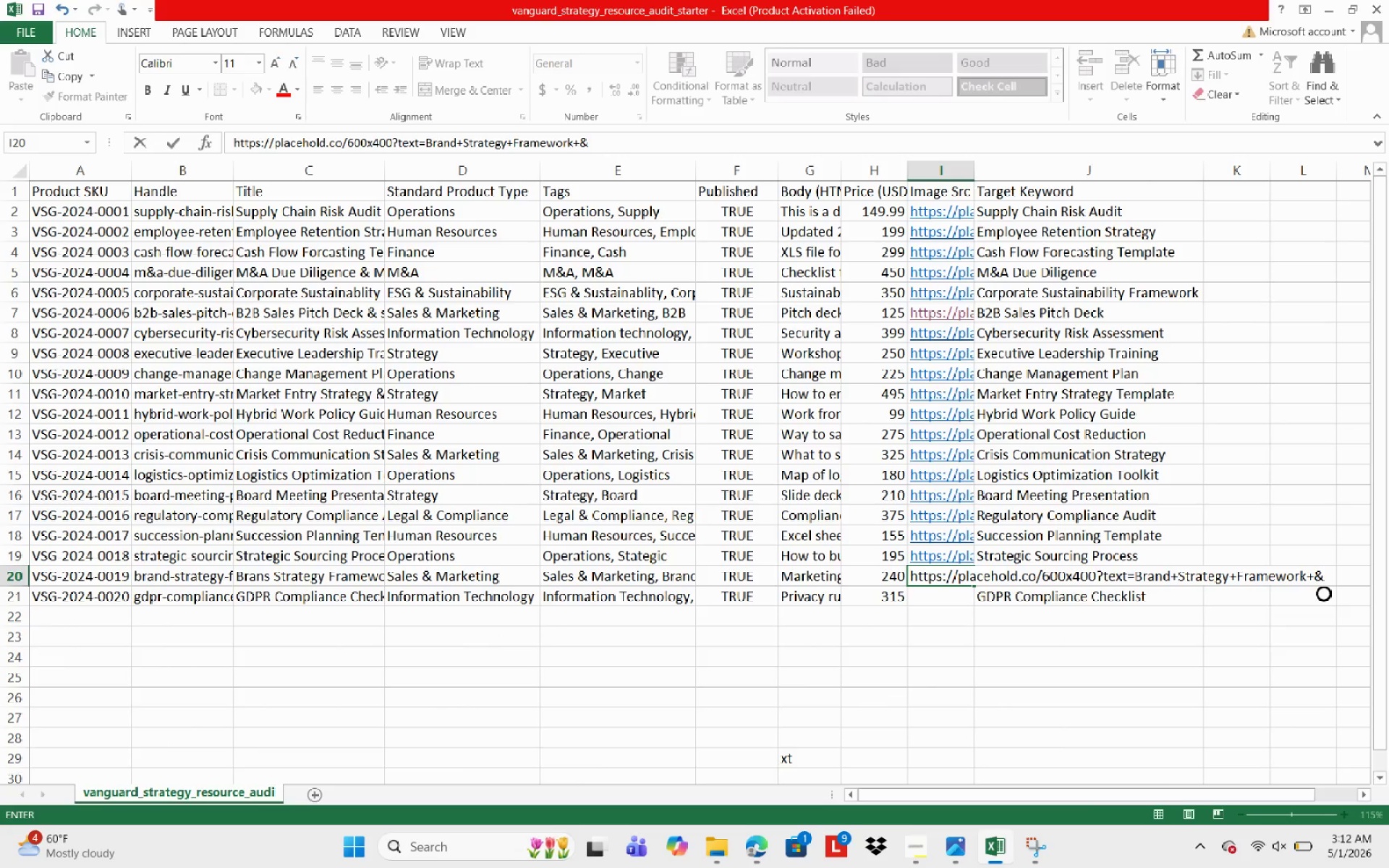 
key(Shift+7)
 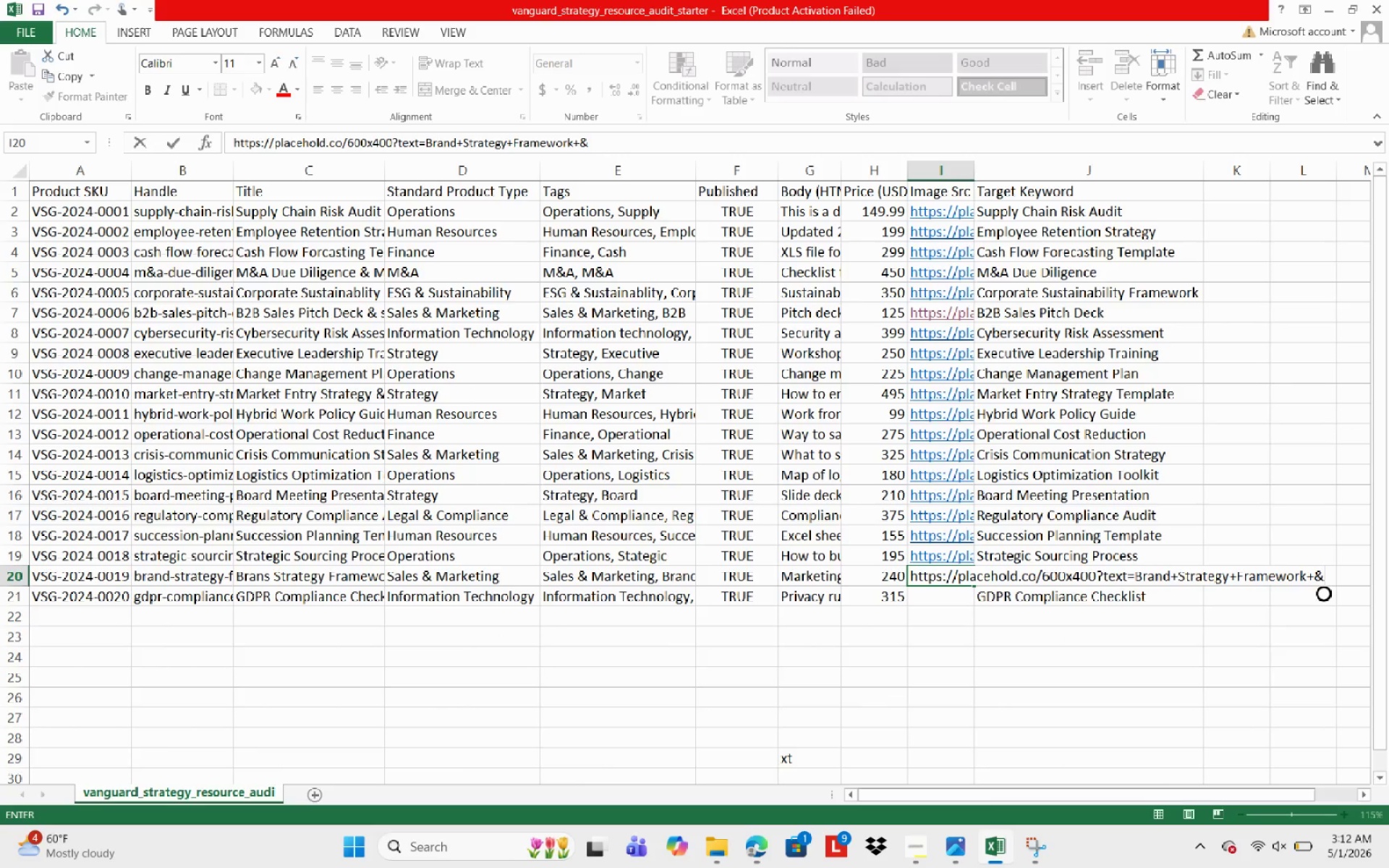 
type(+Brand+)
 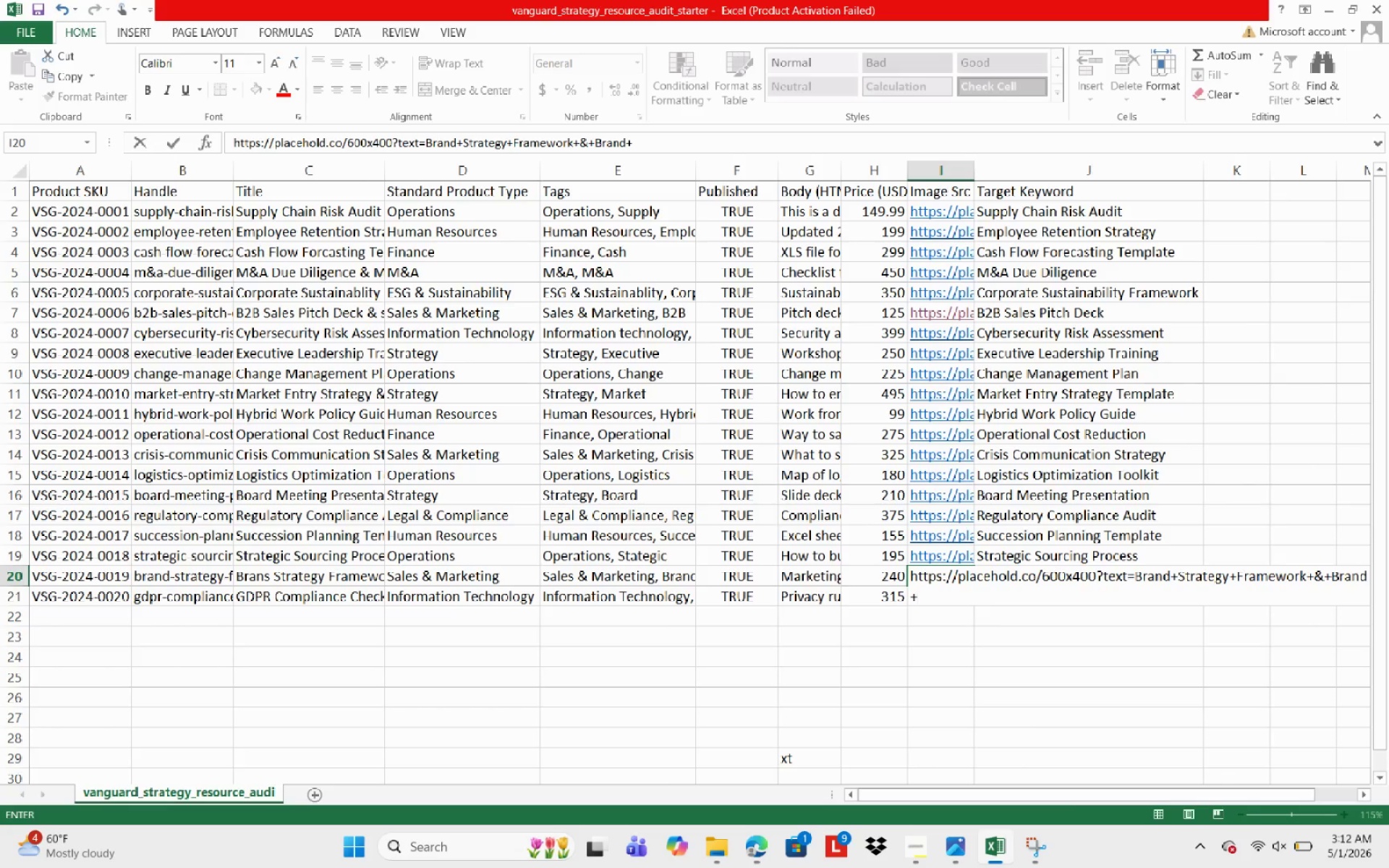 
left_click([978, 801])
 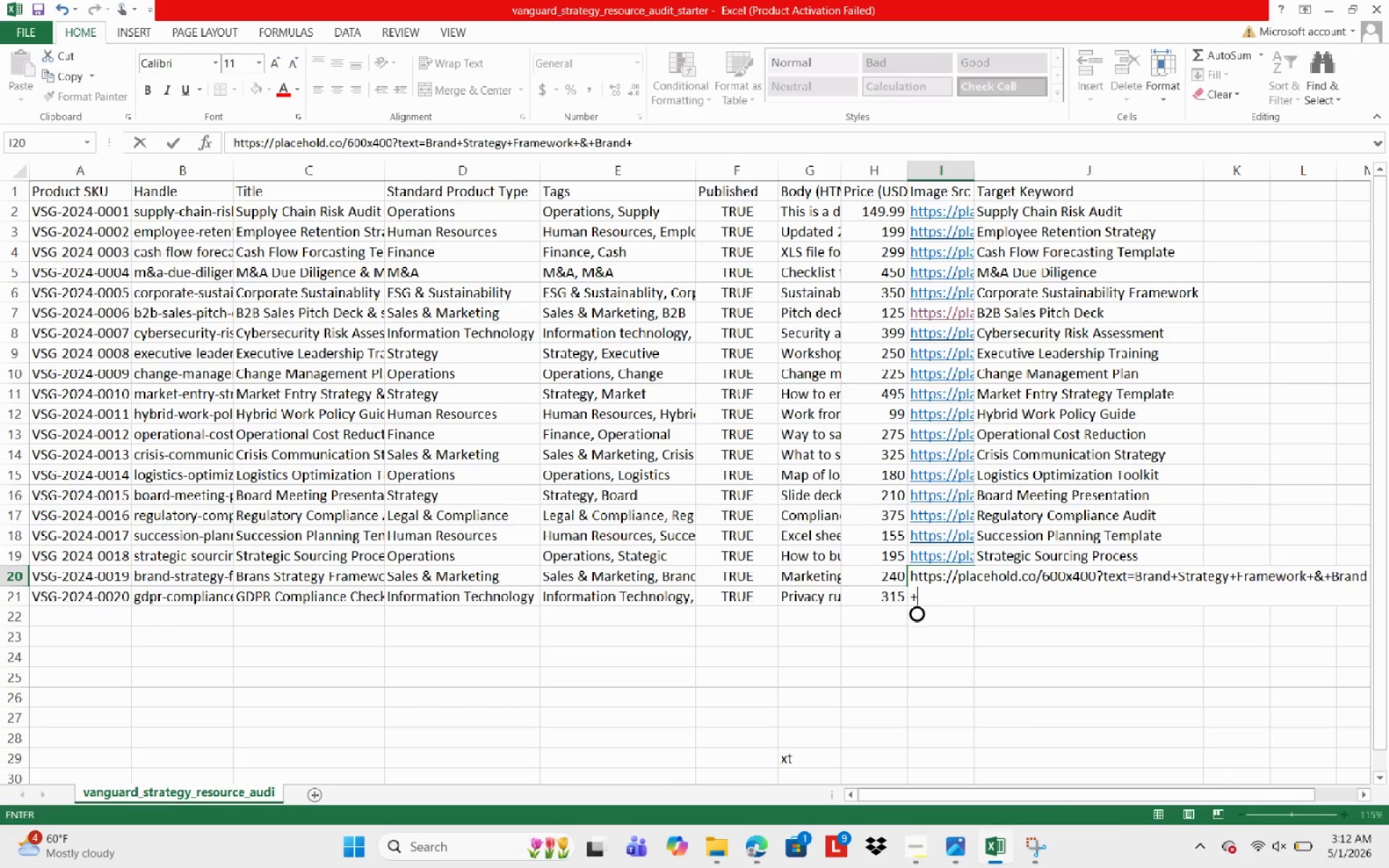 
type(Iden)
 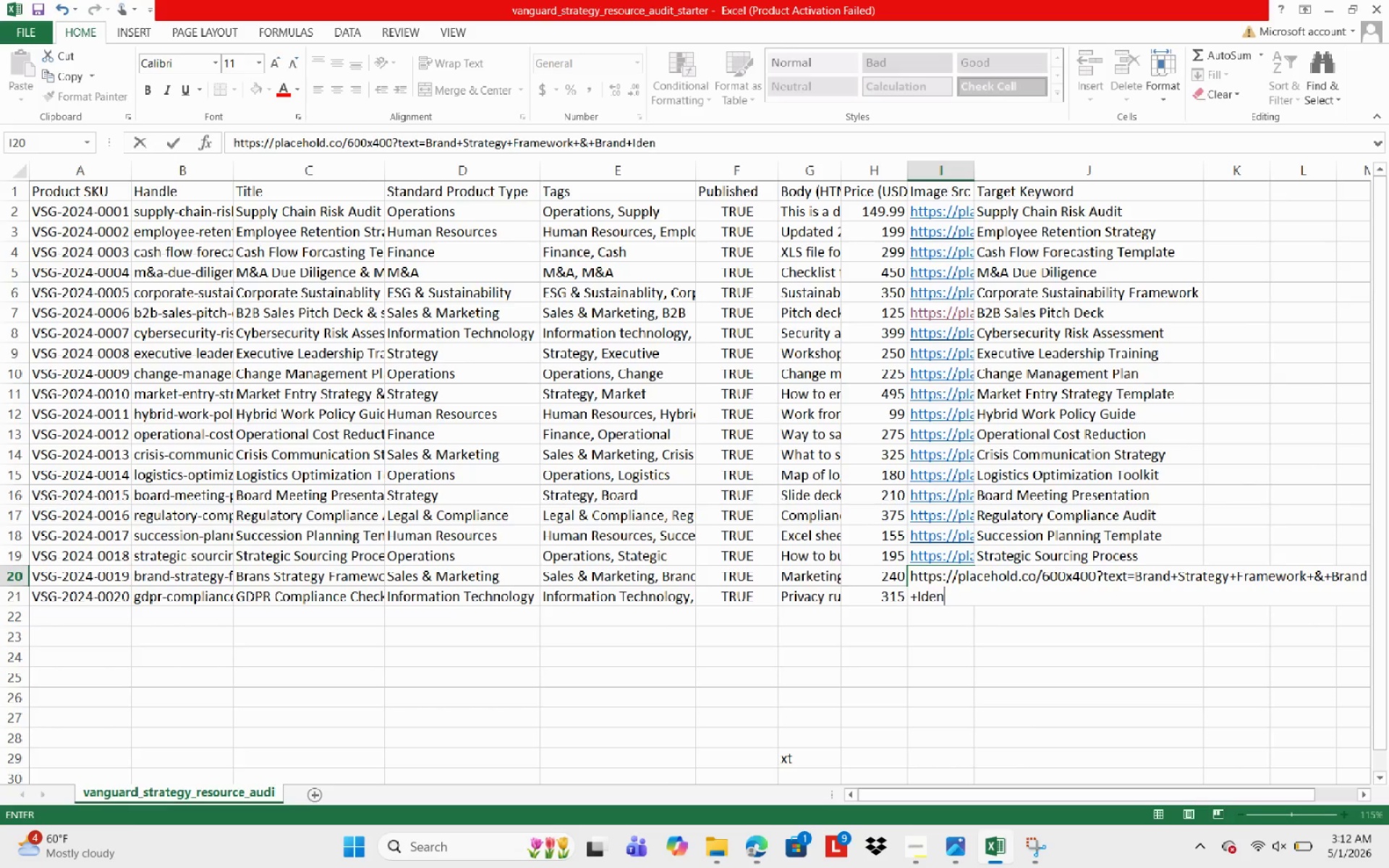 
left_click([980, 787])
 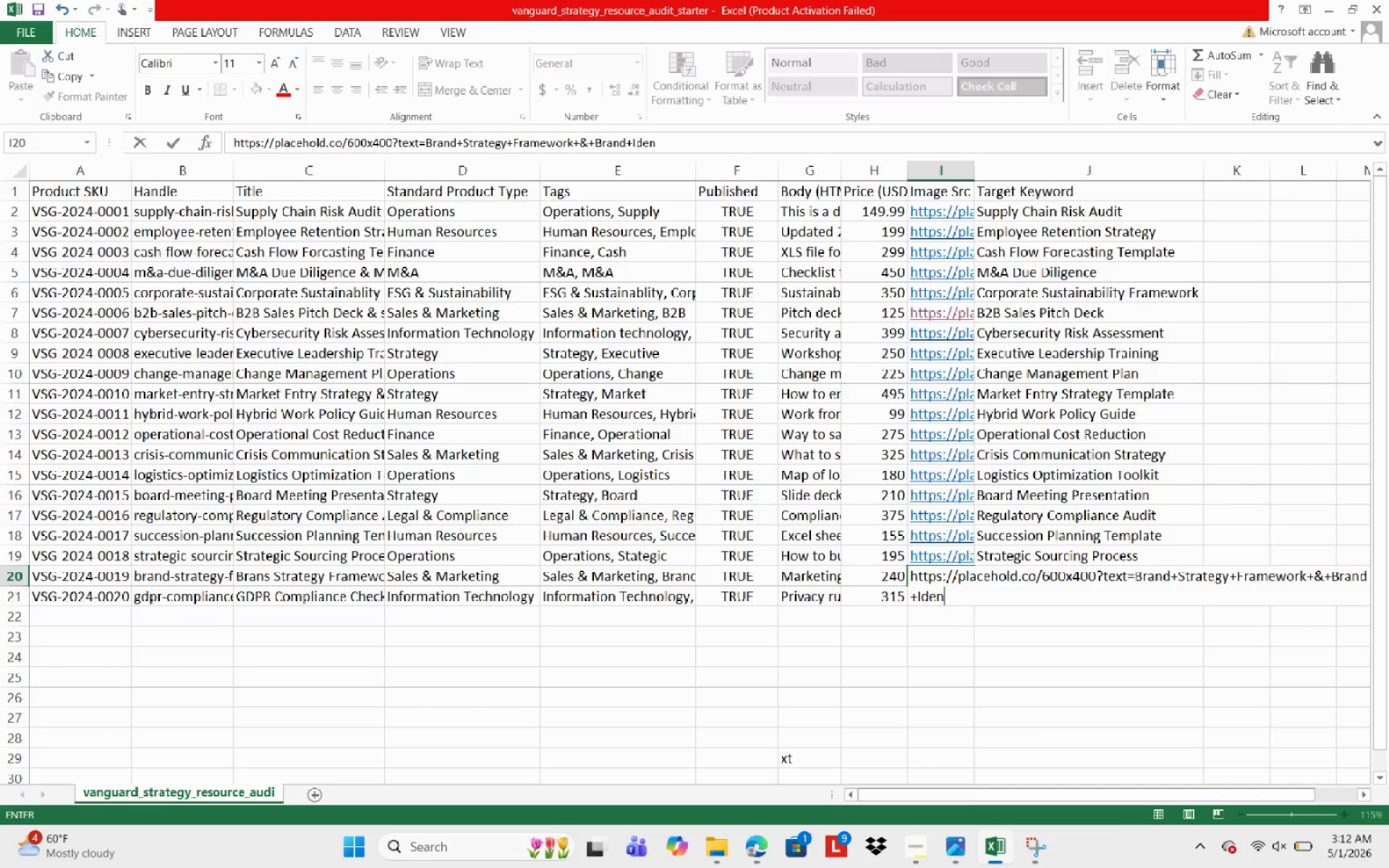 
type(tity+Kit)
key(NumpadEnter)
 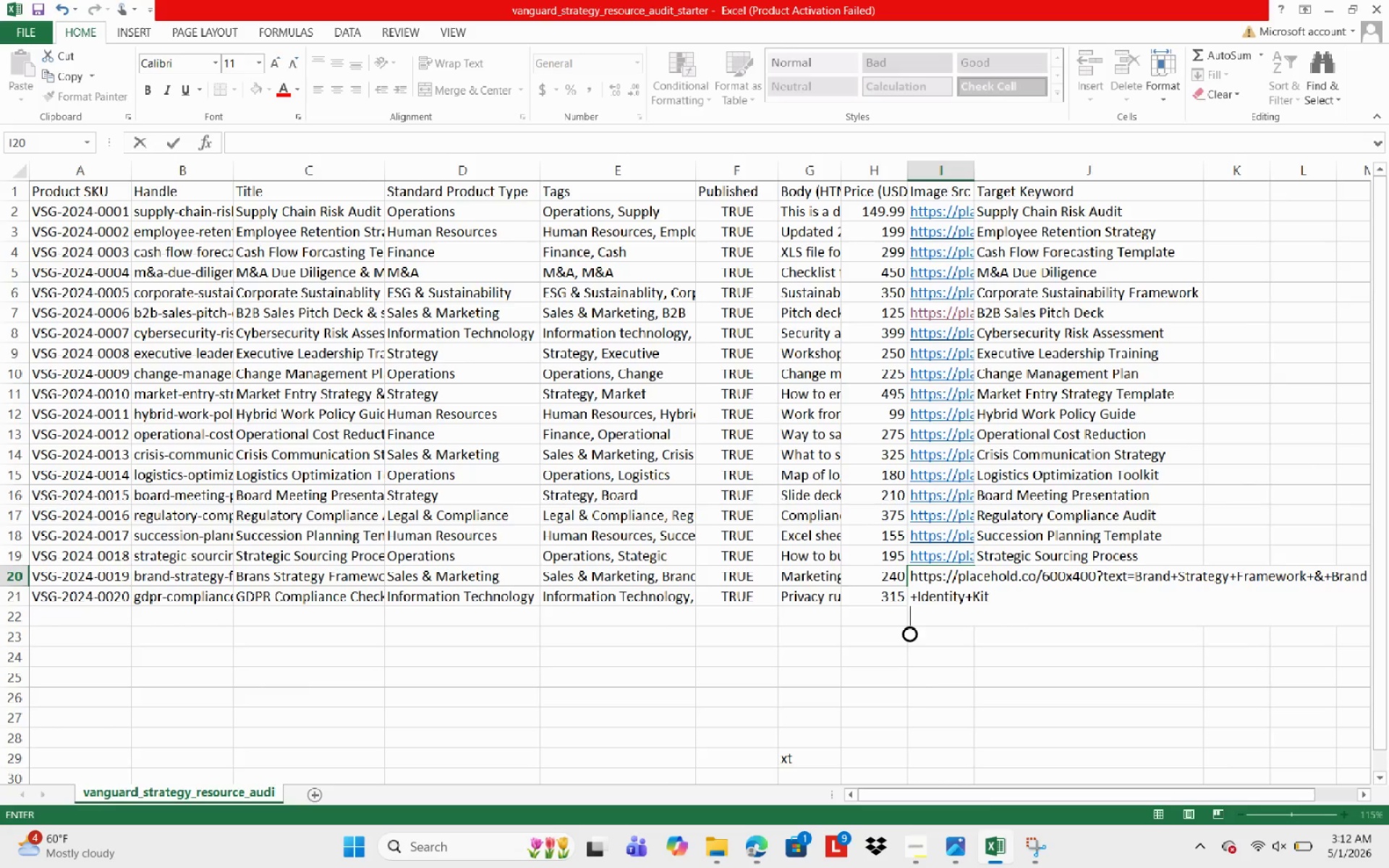 
left_click_drag(start_coordinate=[980, 792], to_coordinate=[978, 809])
 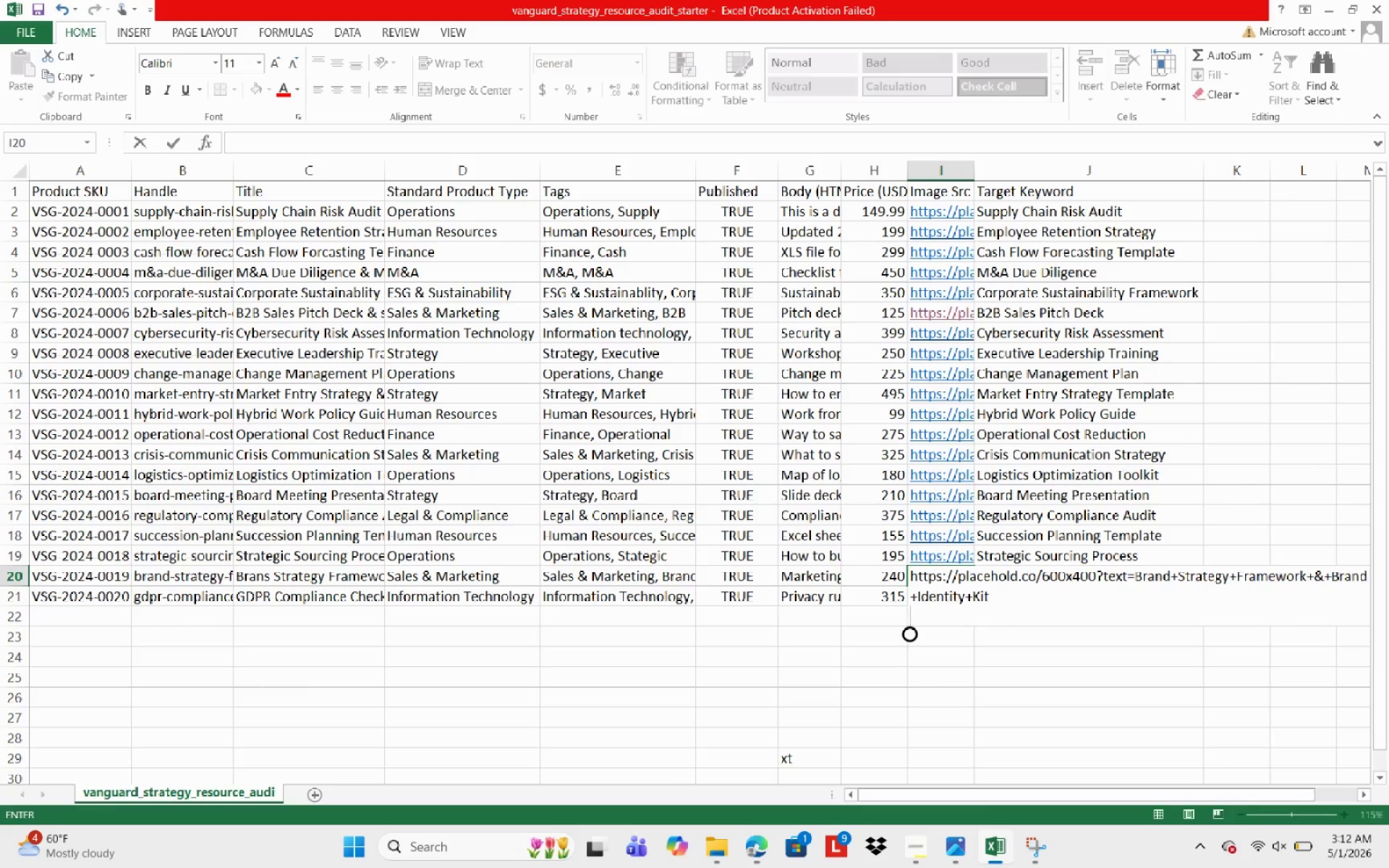 
key(NumpadEnter)
 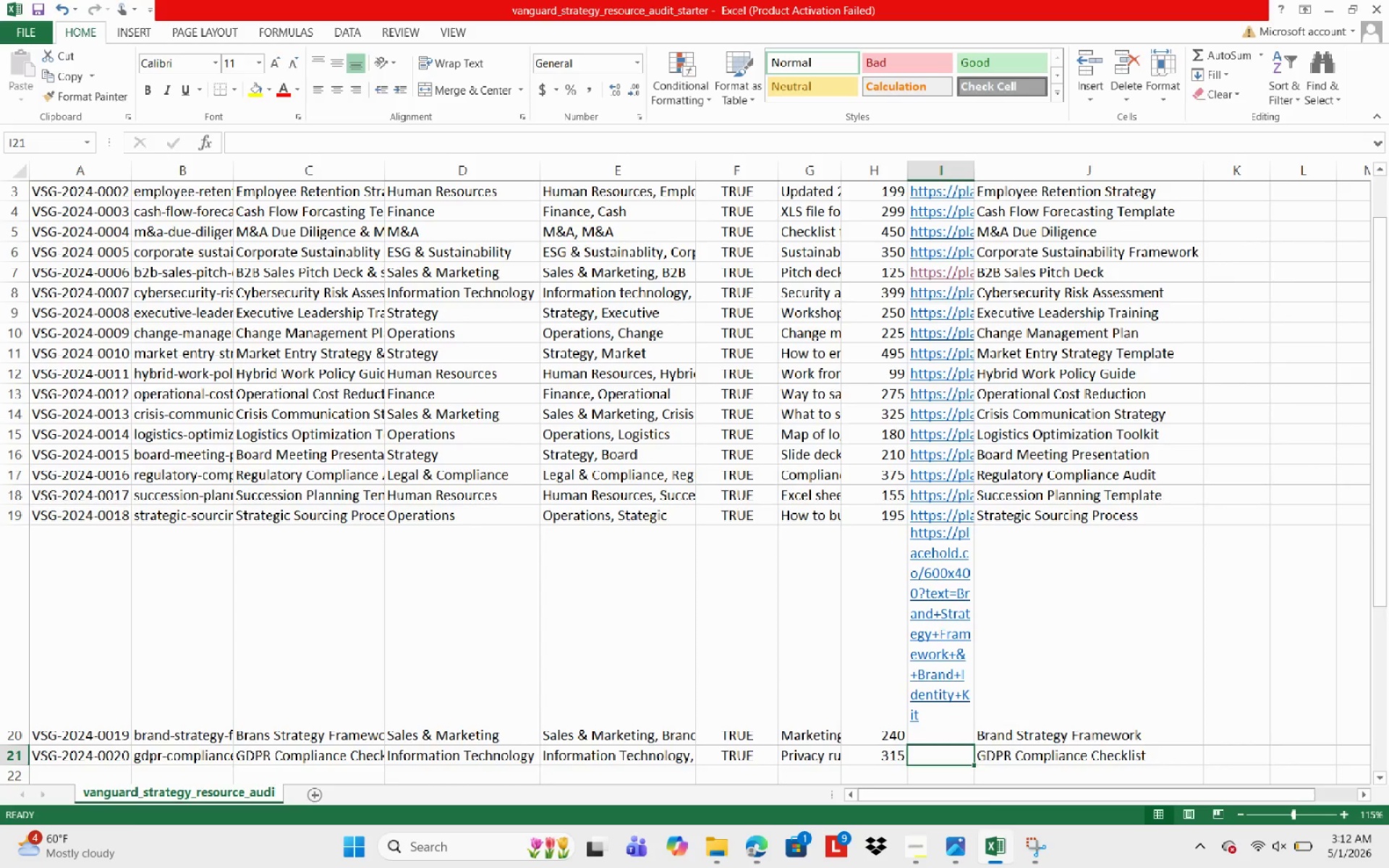 
left_click([980, 787])
 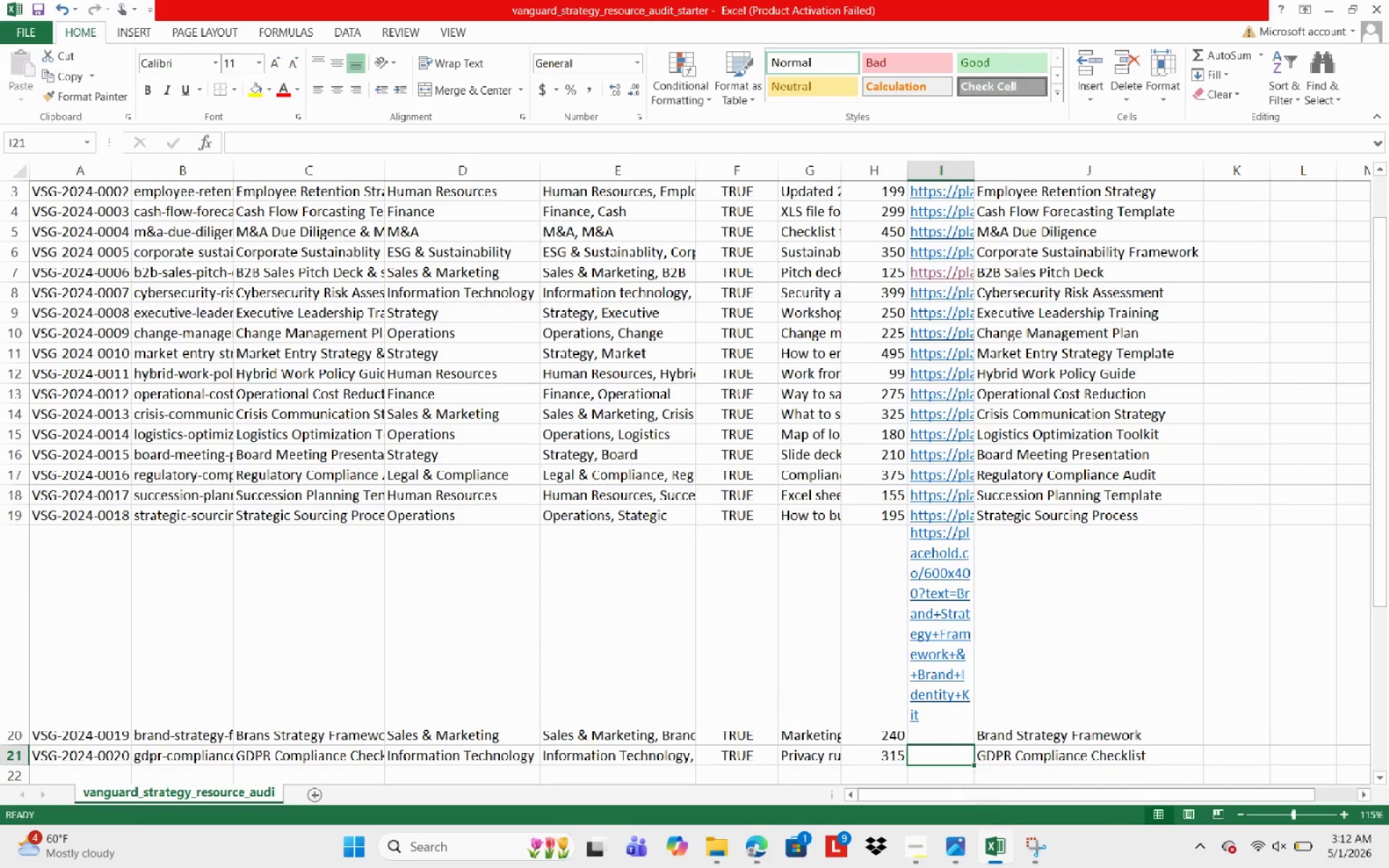 
key(Control+Z)
 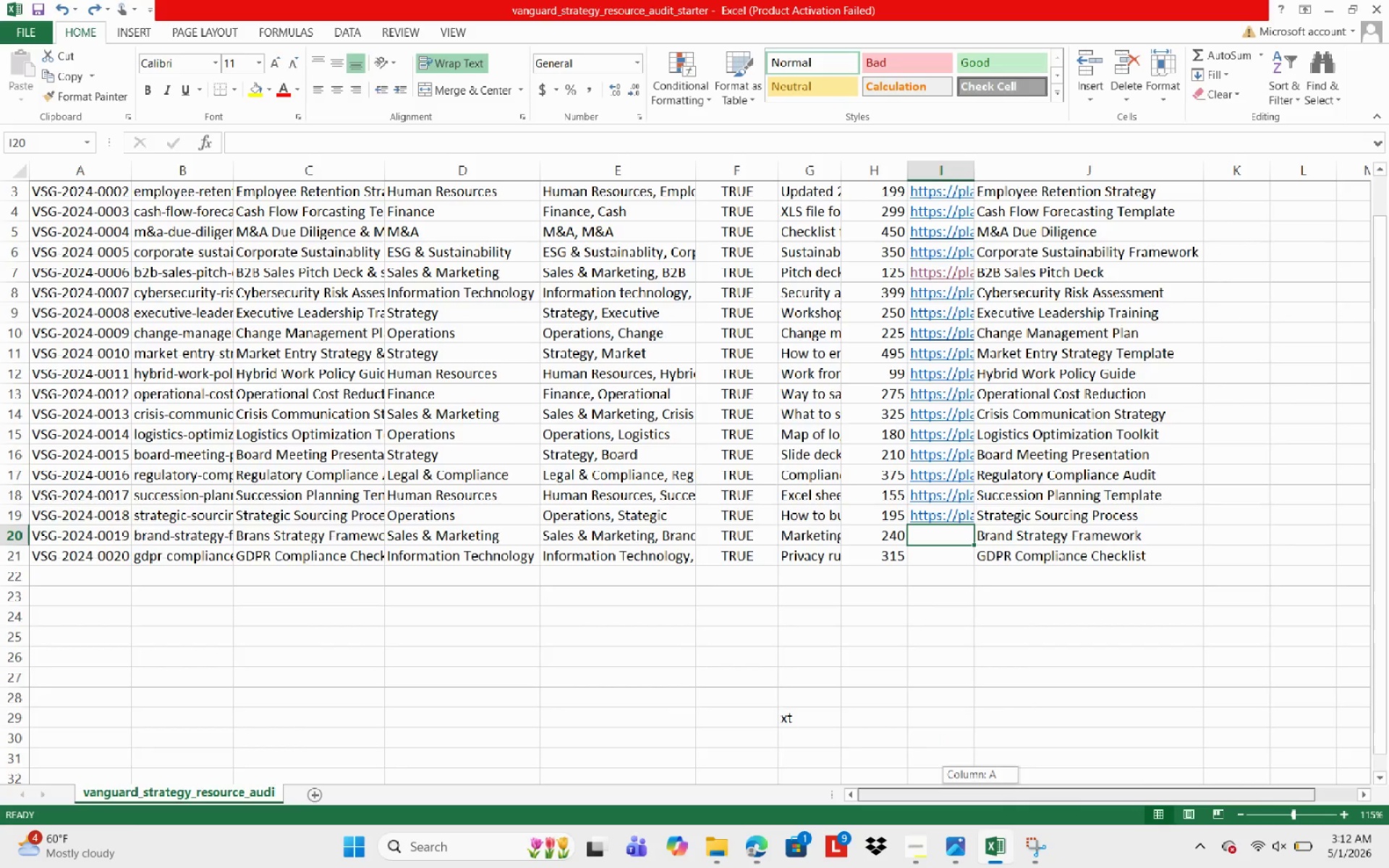 
key(Control+Z)
 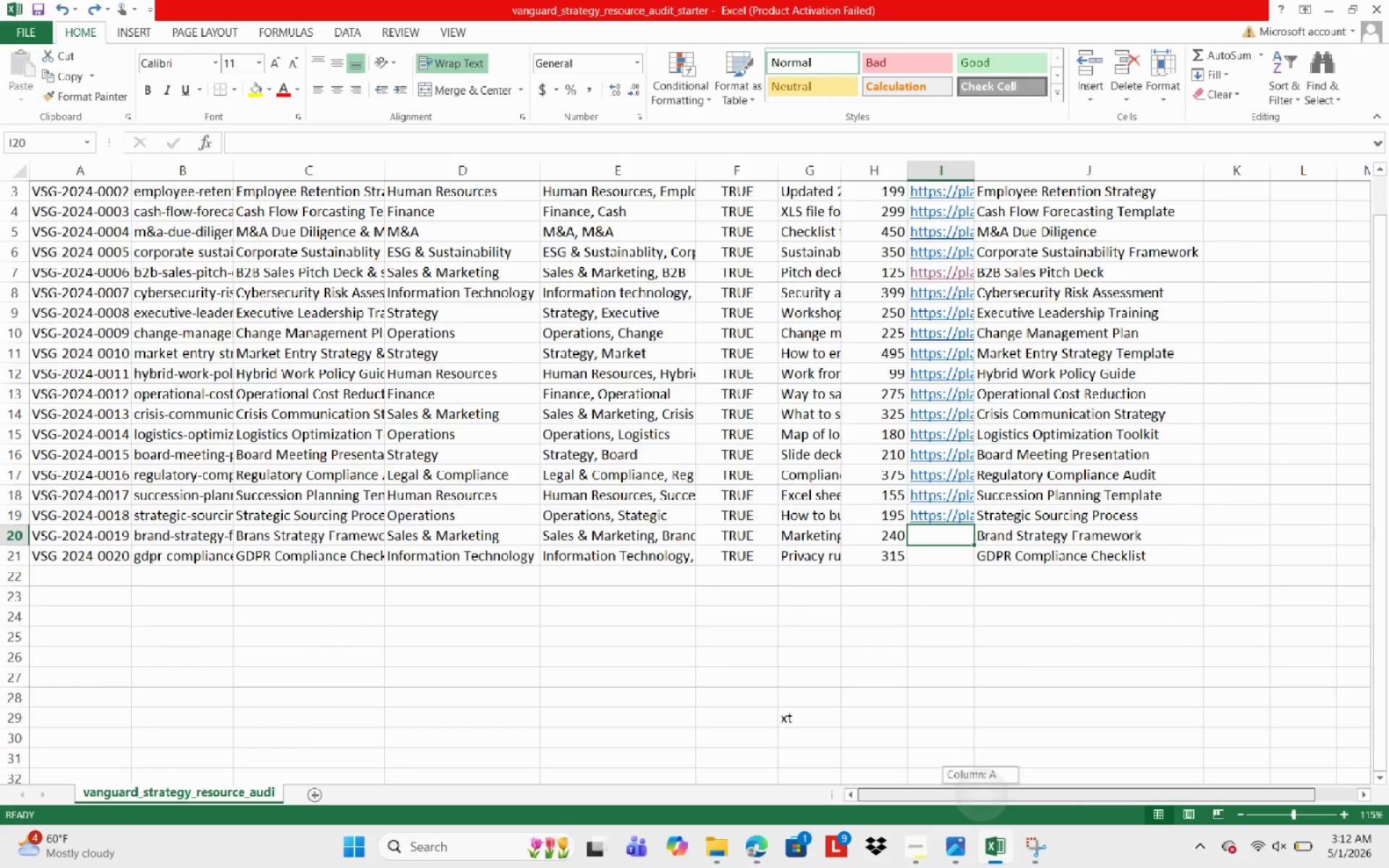 
left_click([980, 787])
 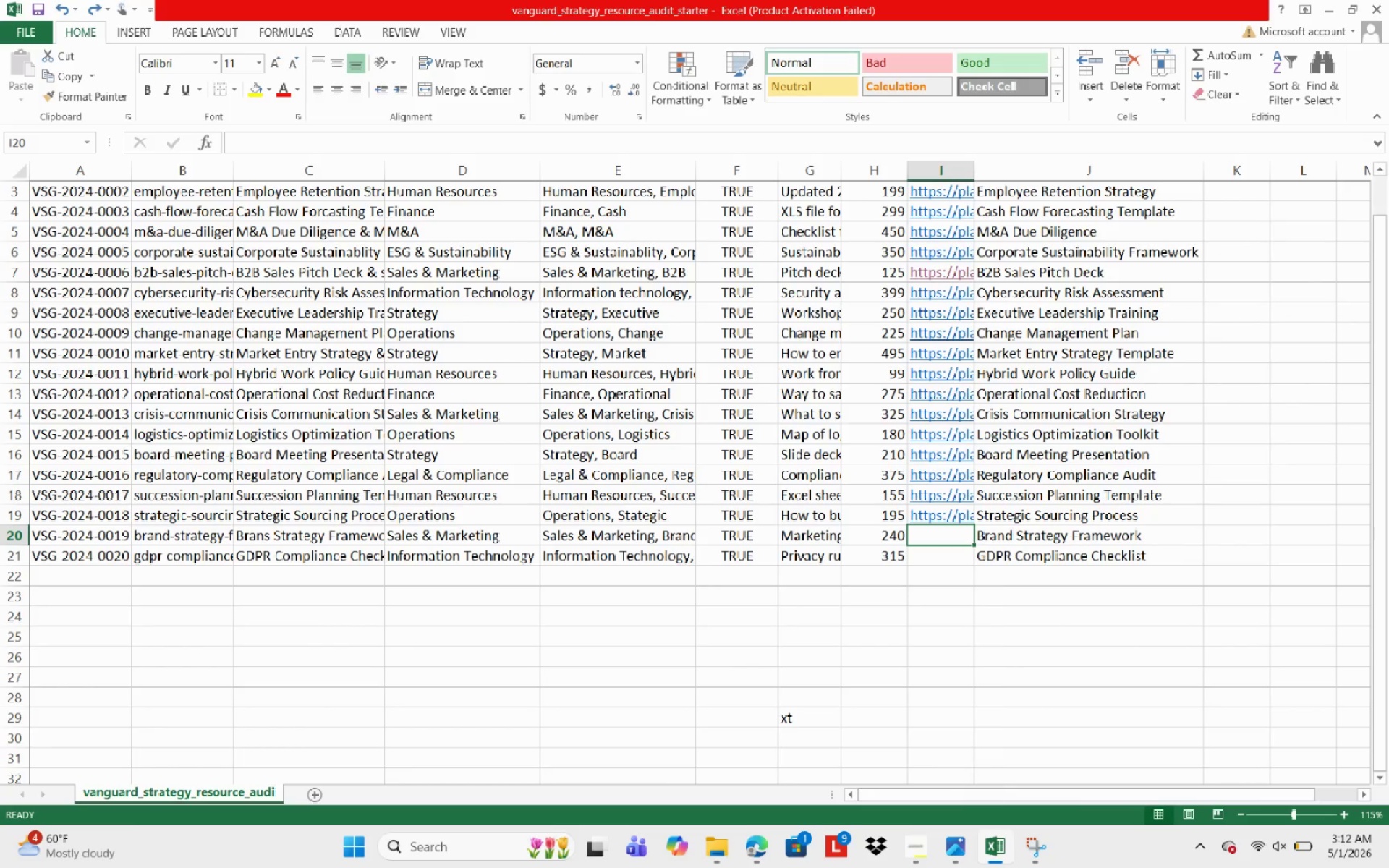 
key(Control+ControlLeft)
 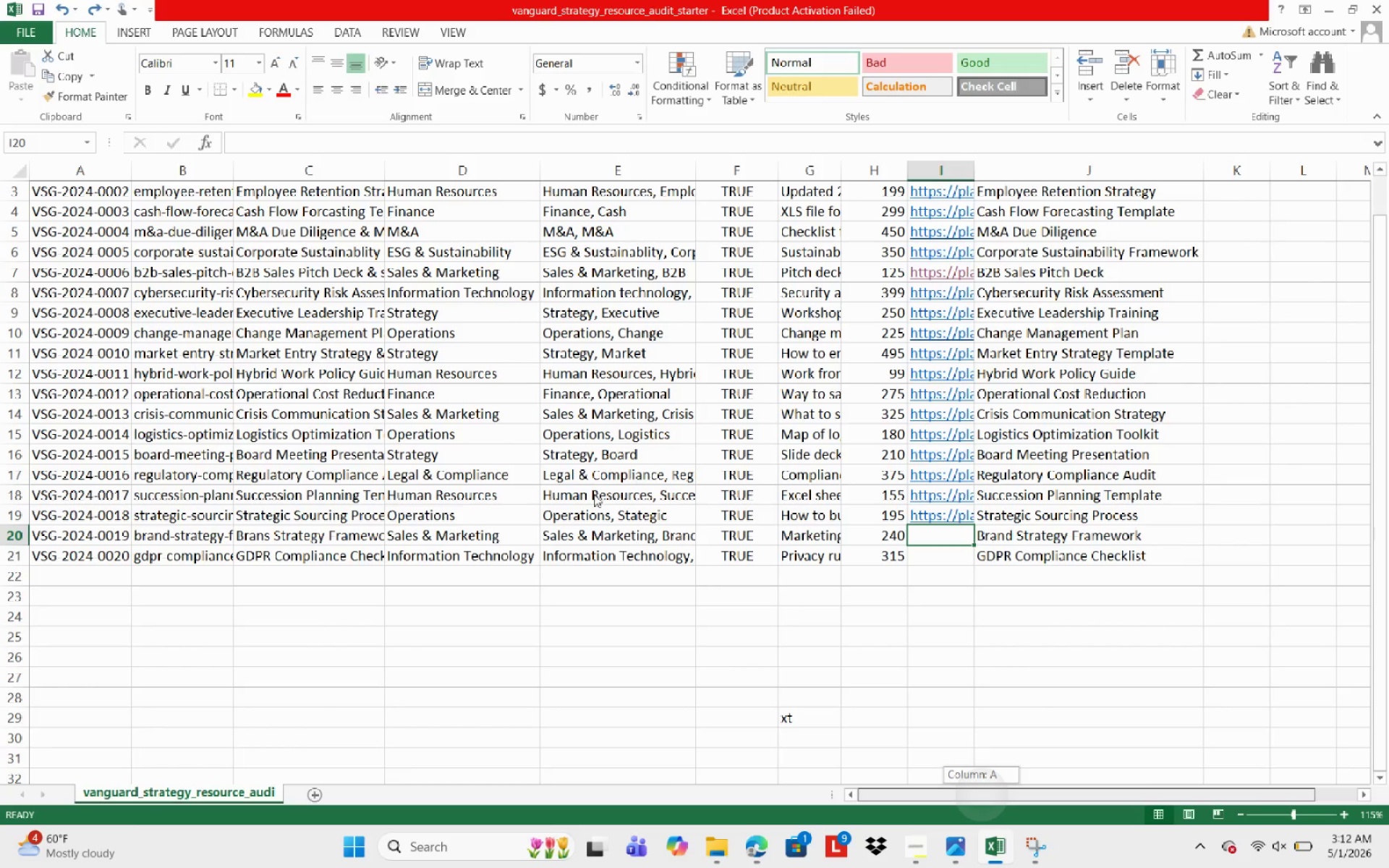 
left_click([981, 787])
 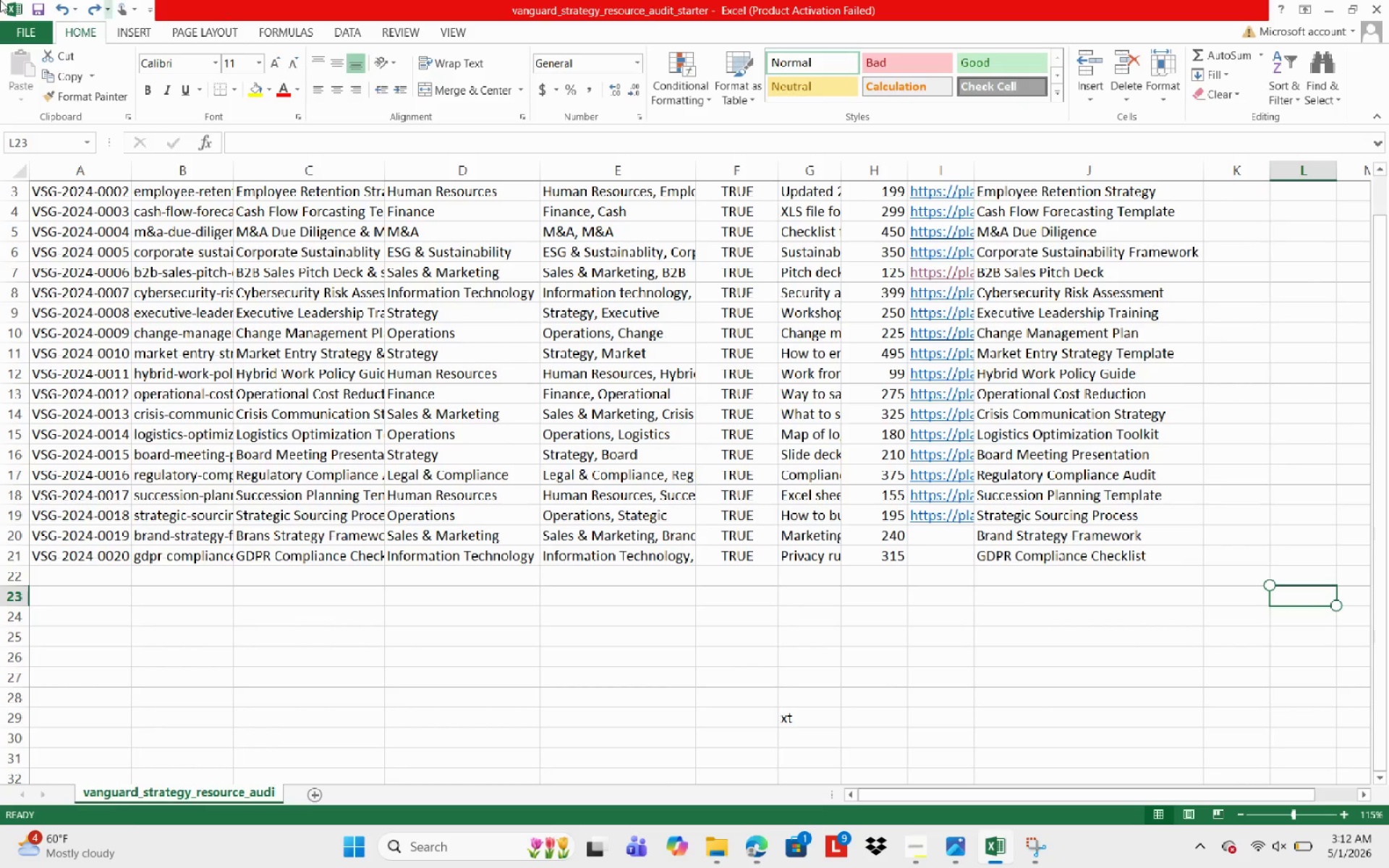 
left_click([94, 6])
 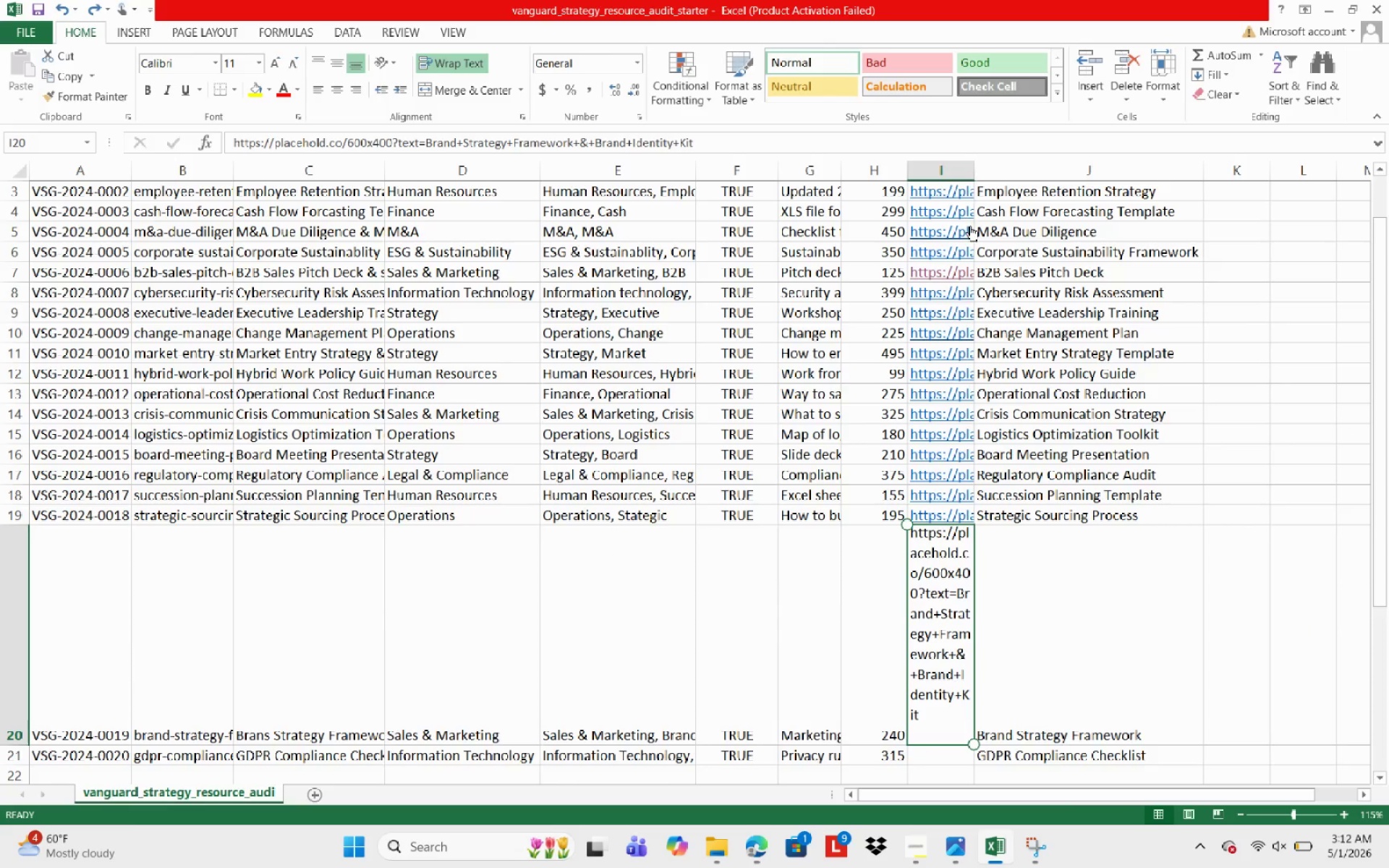 
left_click([1052, 320])
 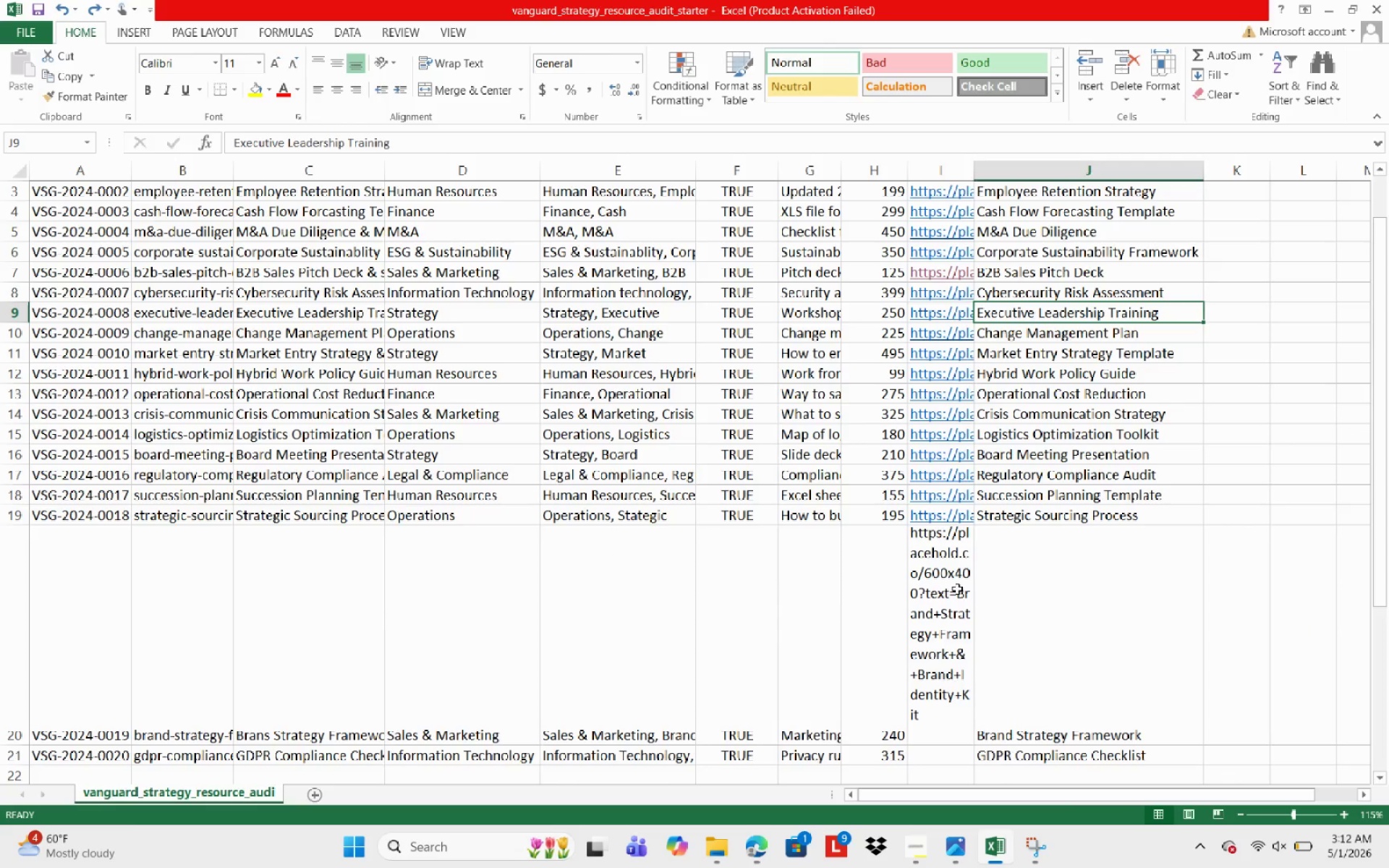 
left_click([951, 589])
 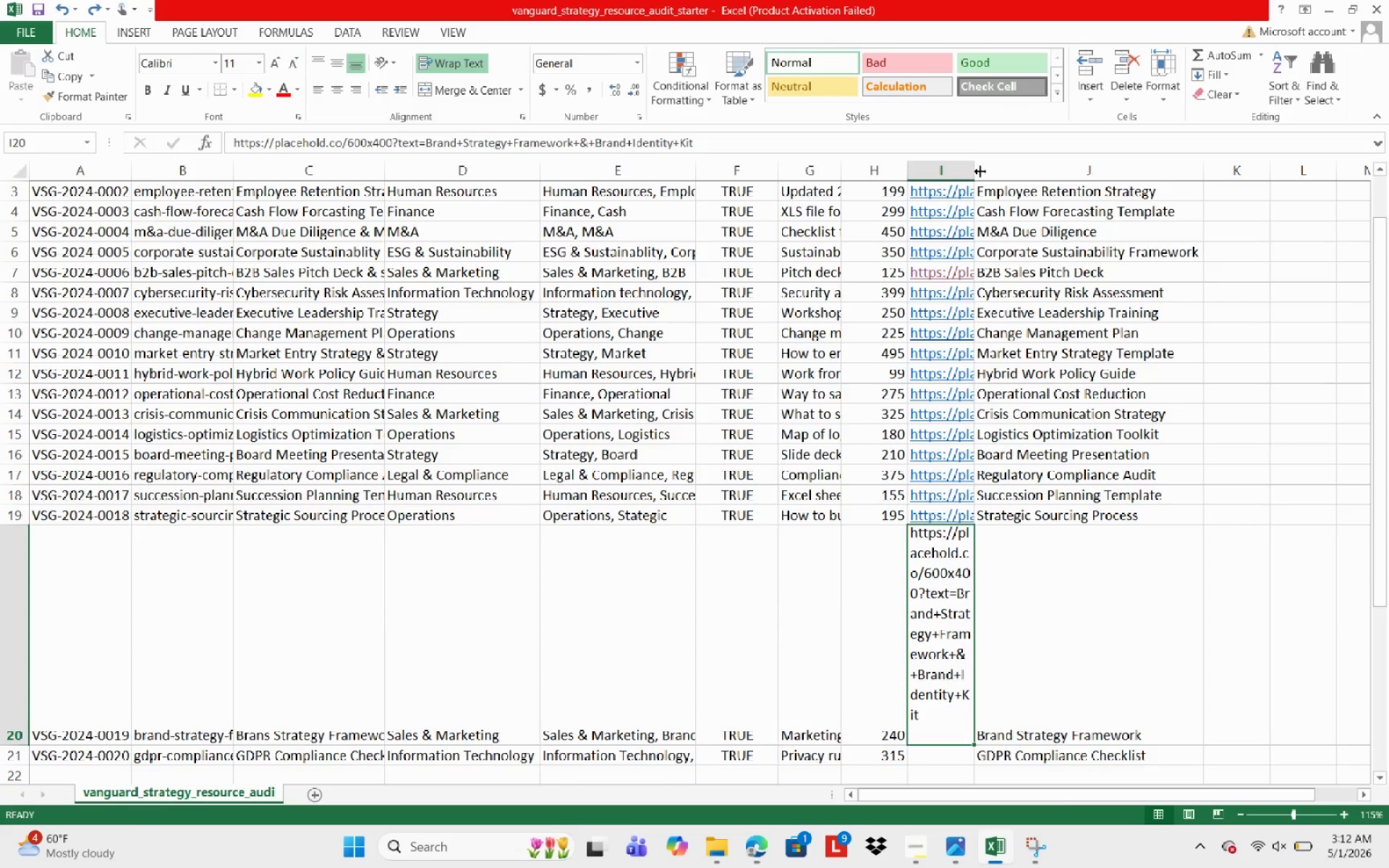 
left_click_drag(start_coordinate=[977, 170], to_coordinate=[1093, 170])
 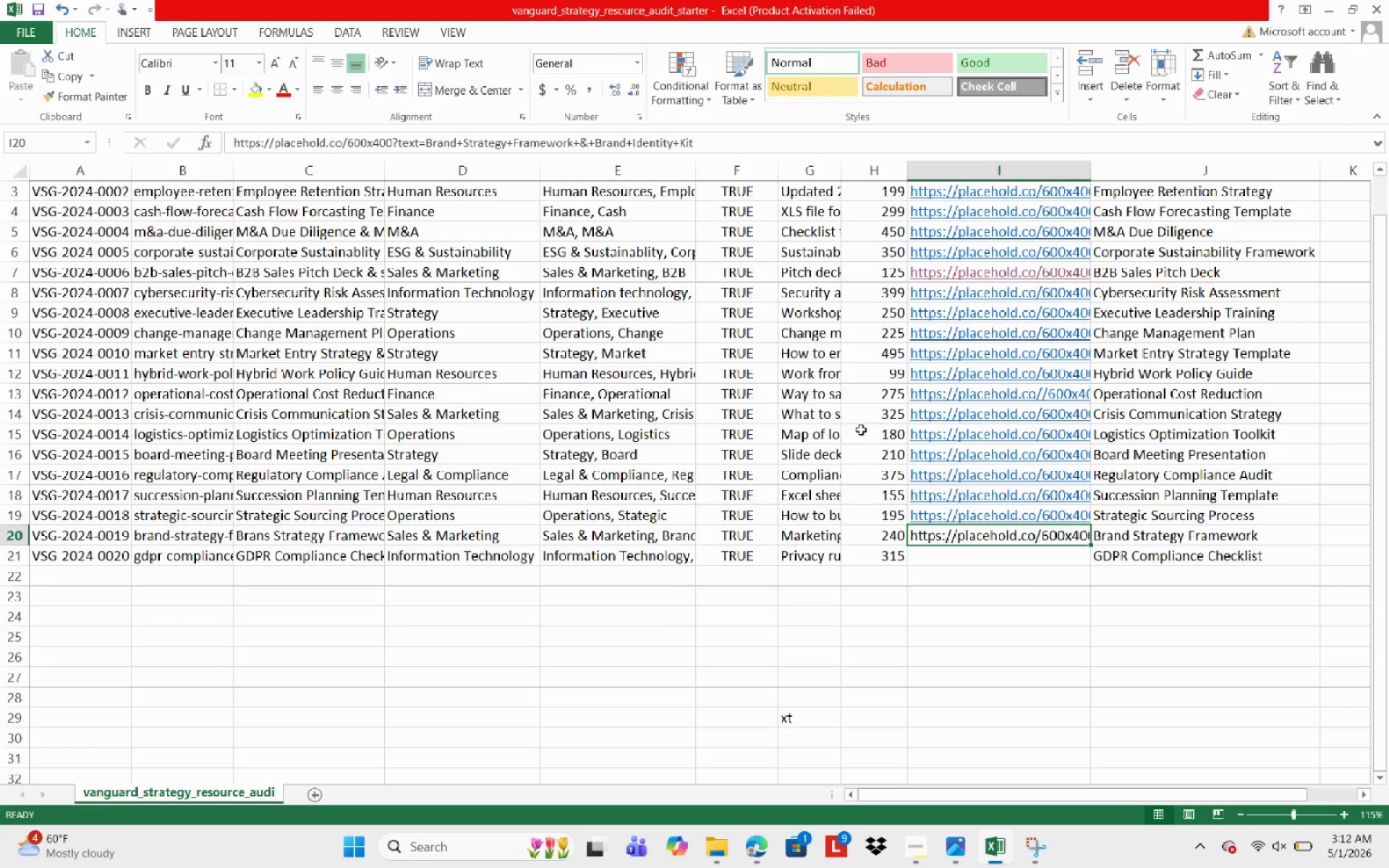 
wait(9.97)
 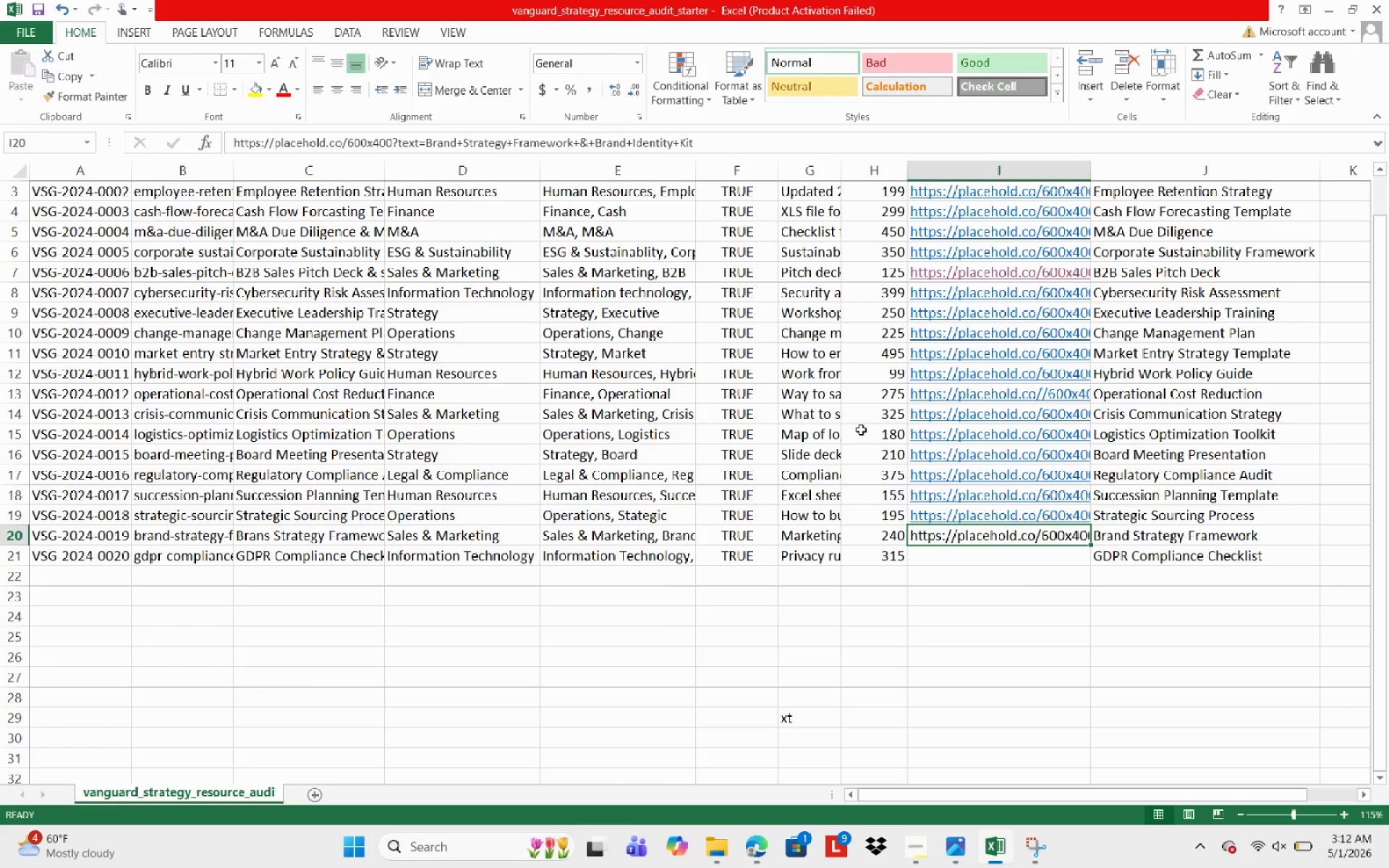 
left_click([759, 139])
 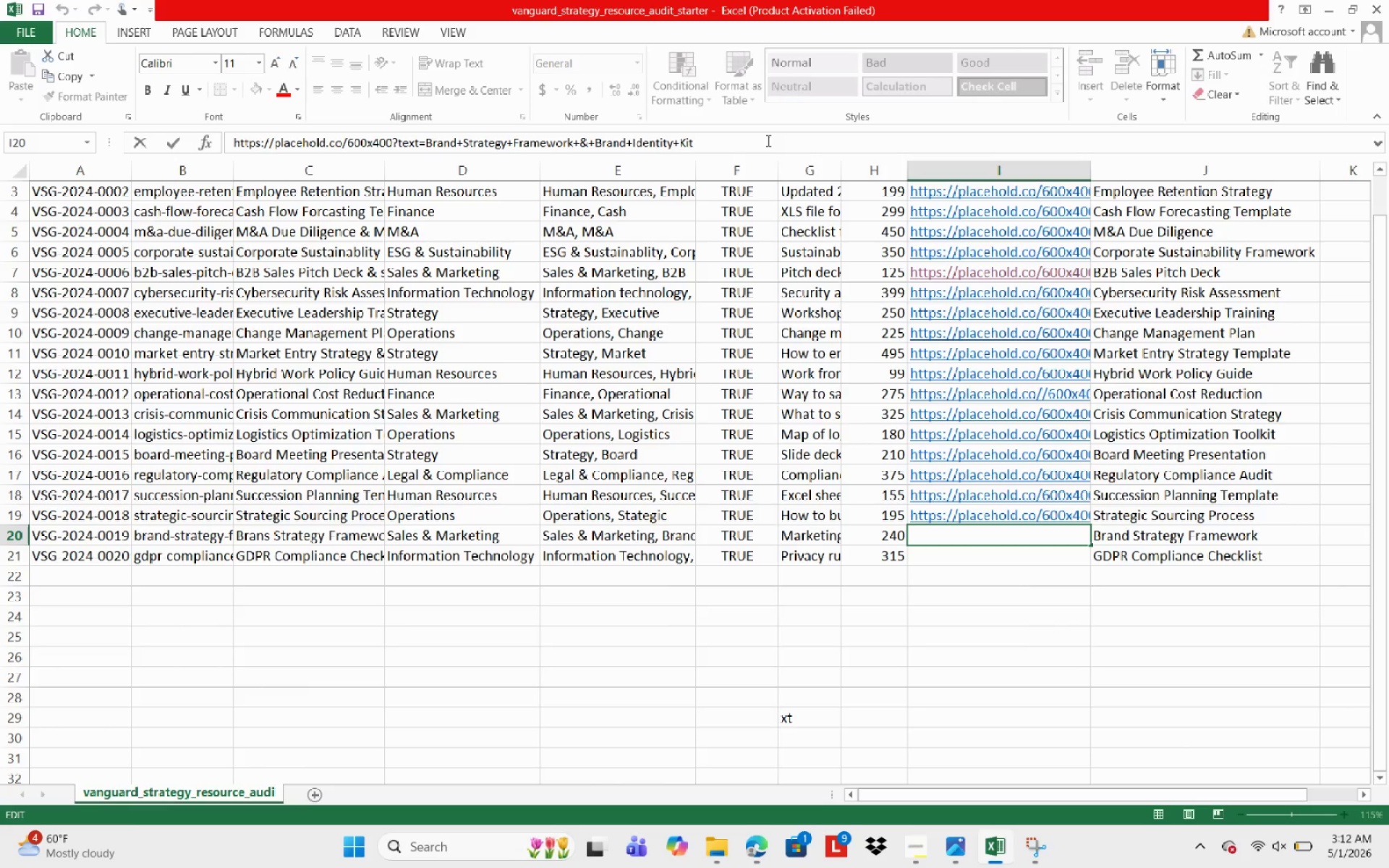 
key(NumpadEnter)
 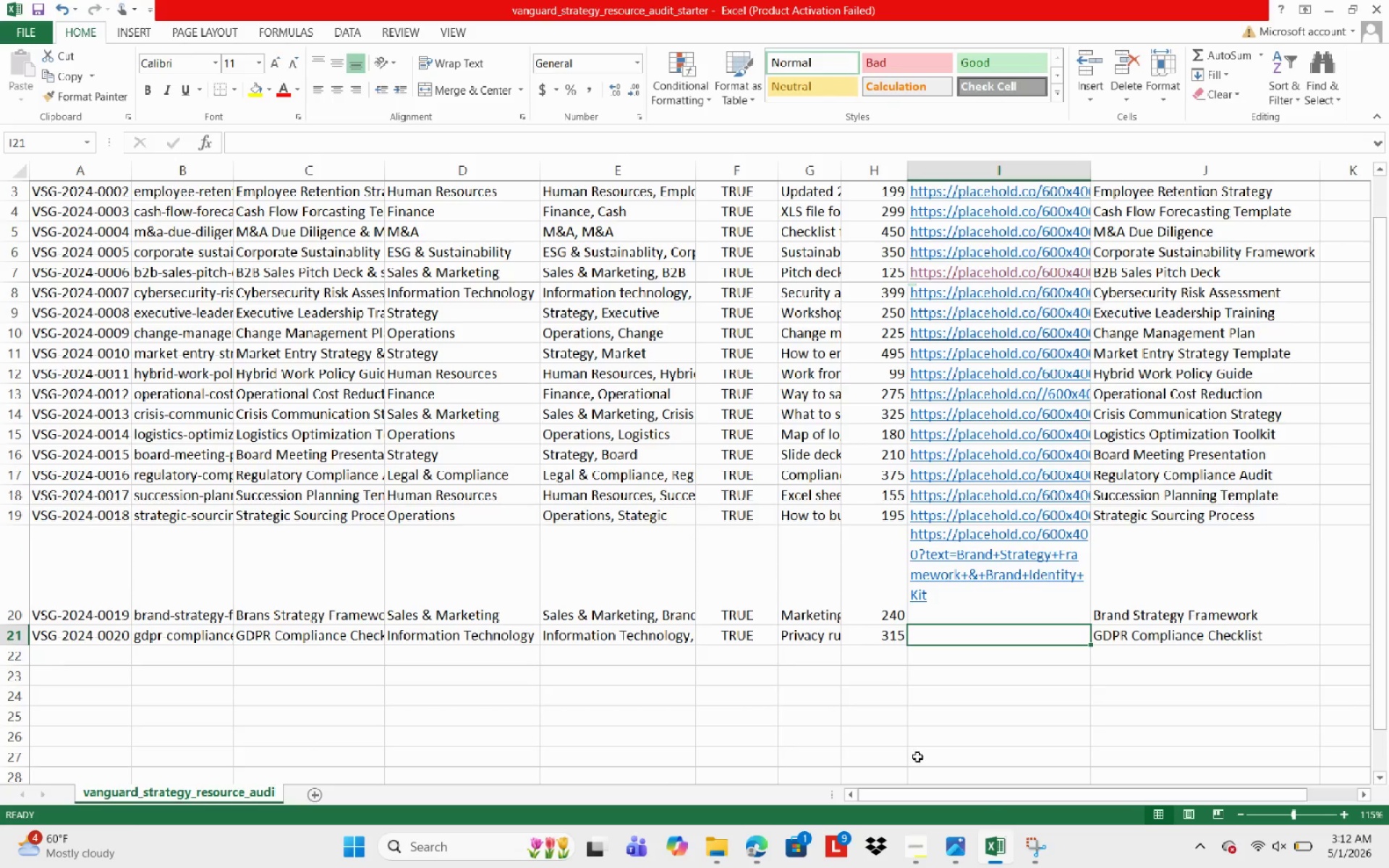 
key(ArrowUp)
 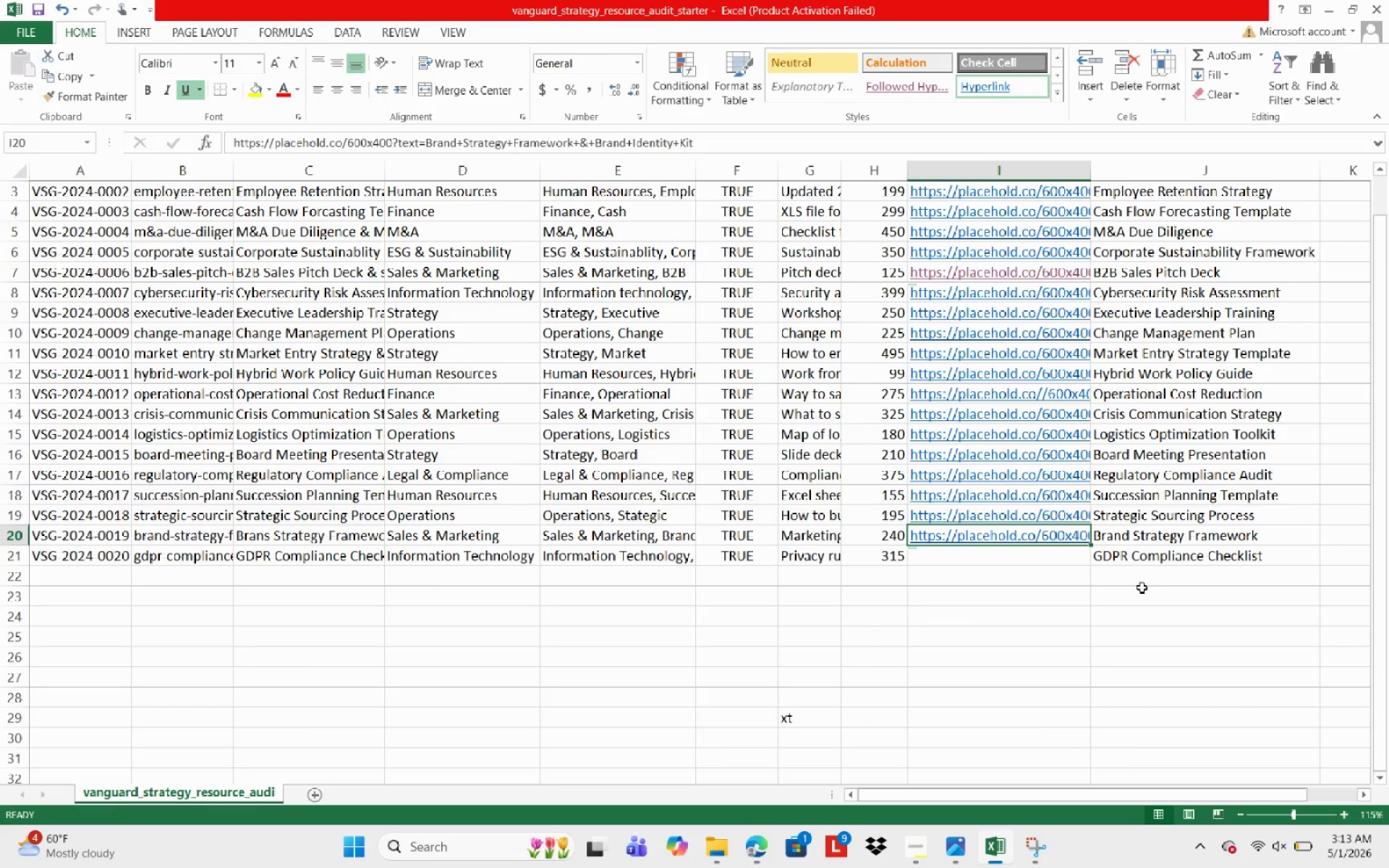 
double_click([961, 556])
 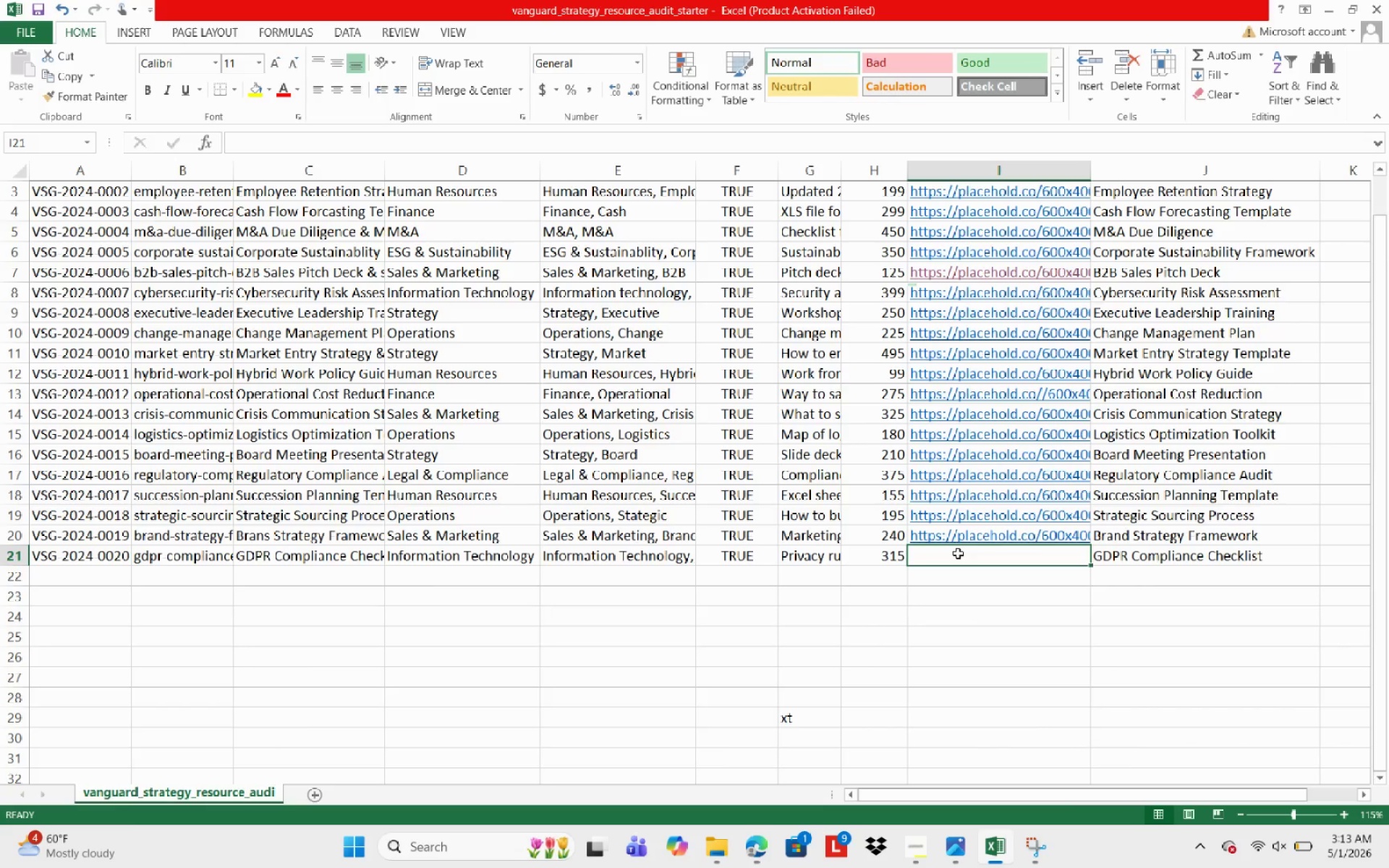 
type(https://placehold.co/600x400?texe)
key(Backspace)
type(t=)
 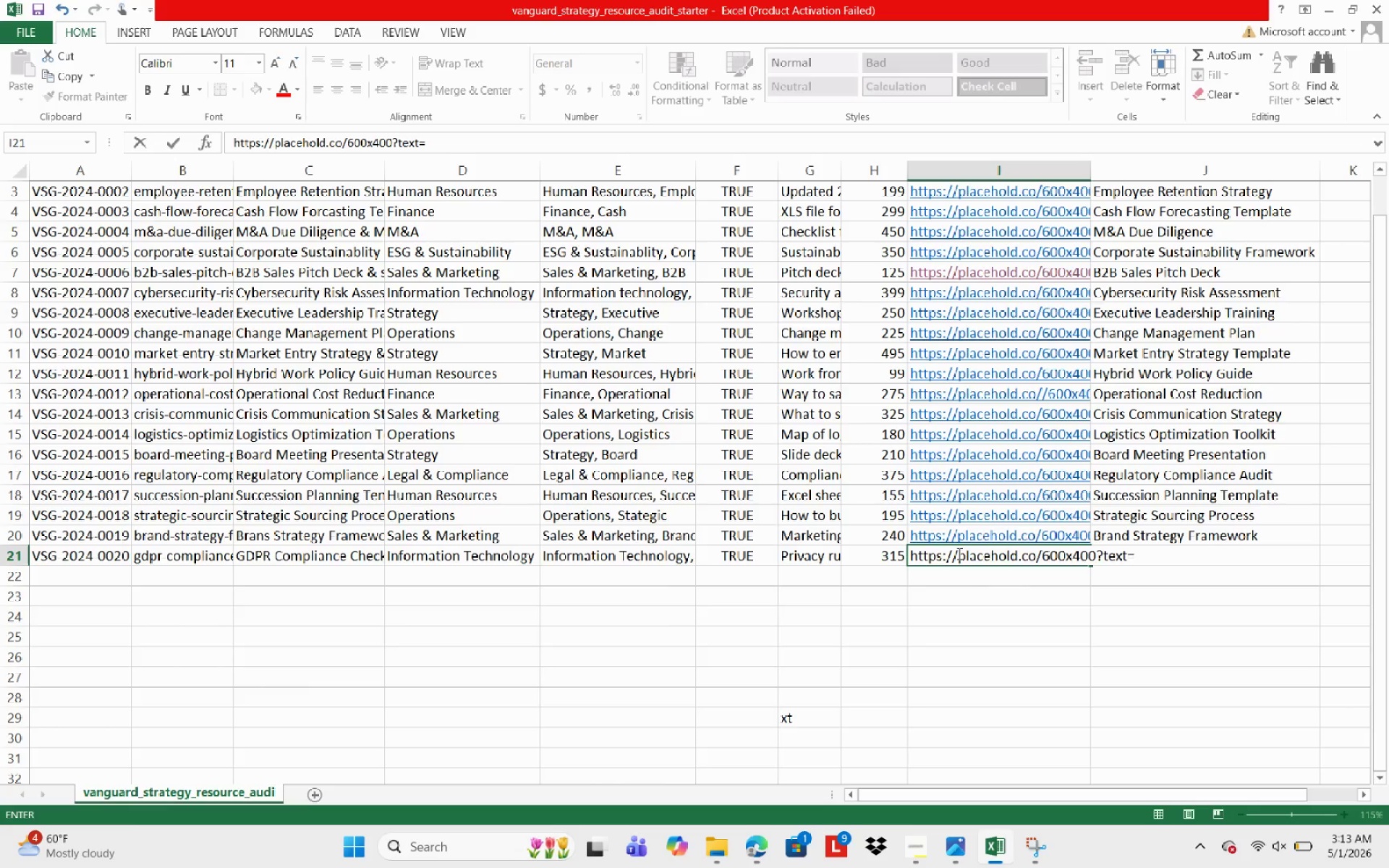 
type(GDPR+)
 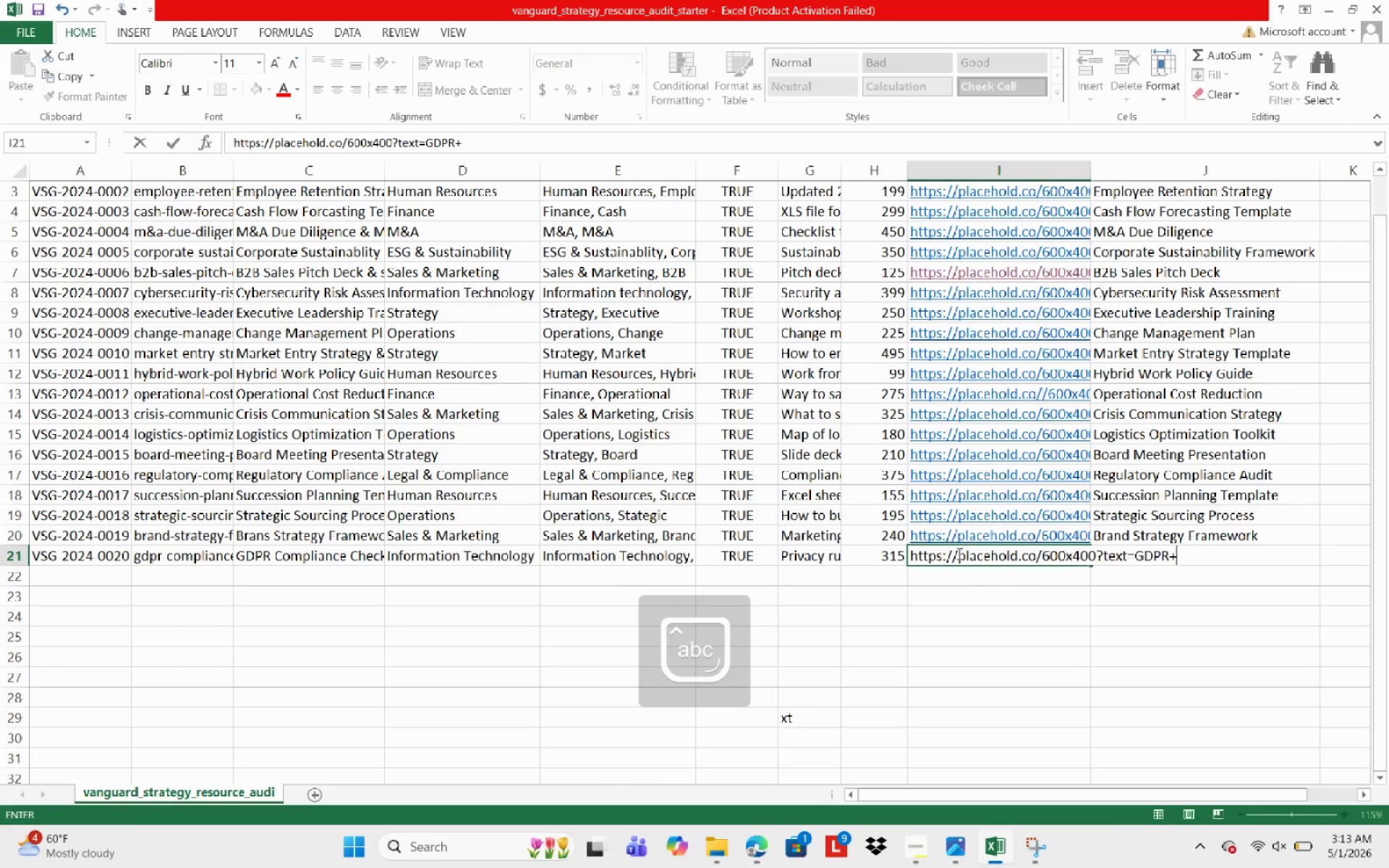 
type(Compliance+Cheklist+)
 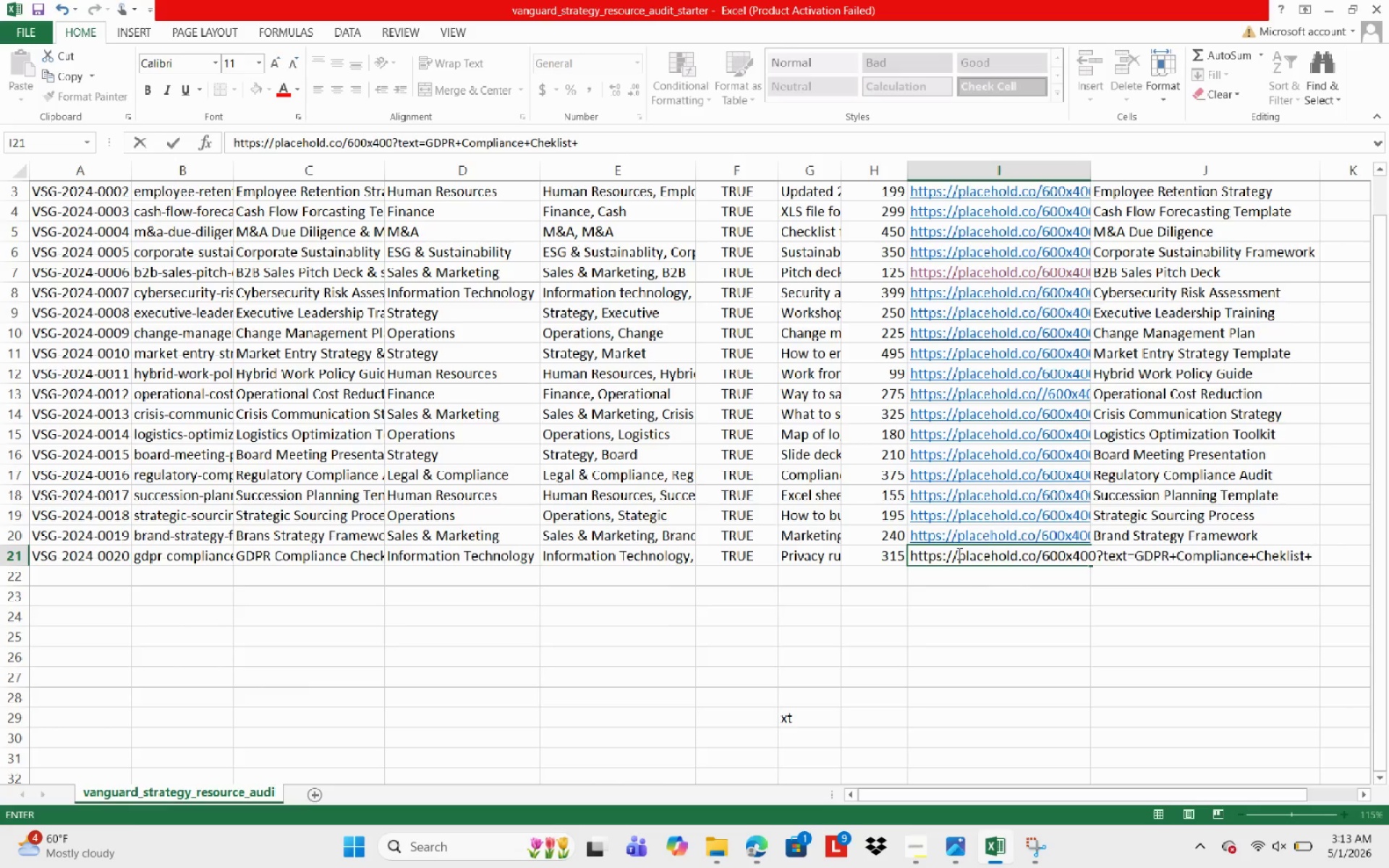 
type(&Data+)
 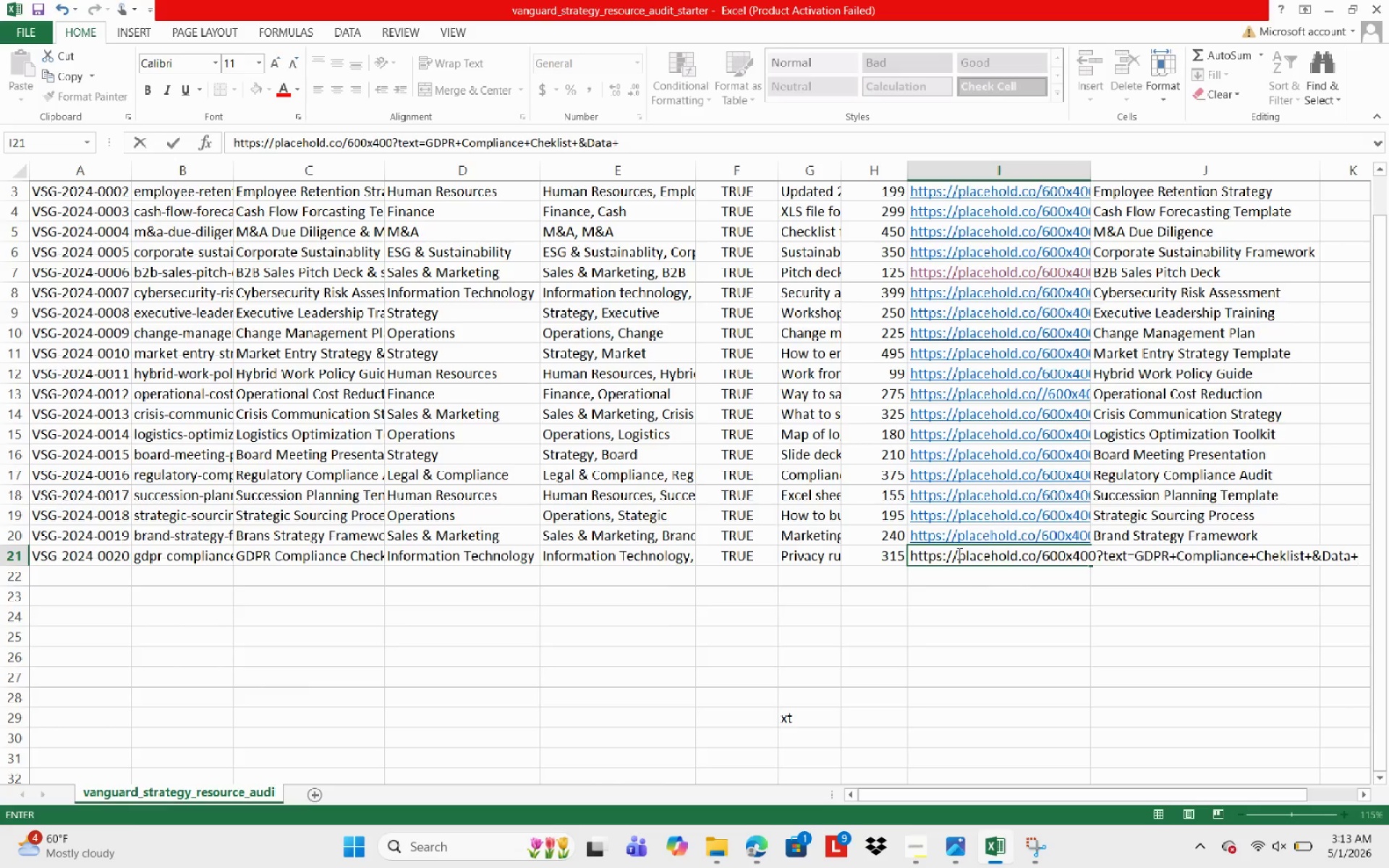 
wait(7.28)
 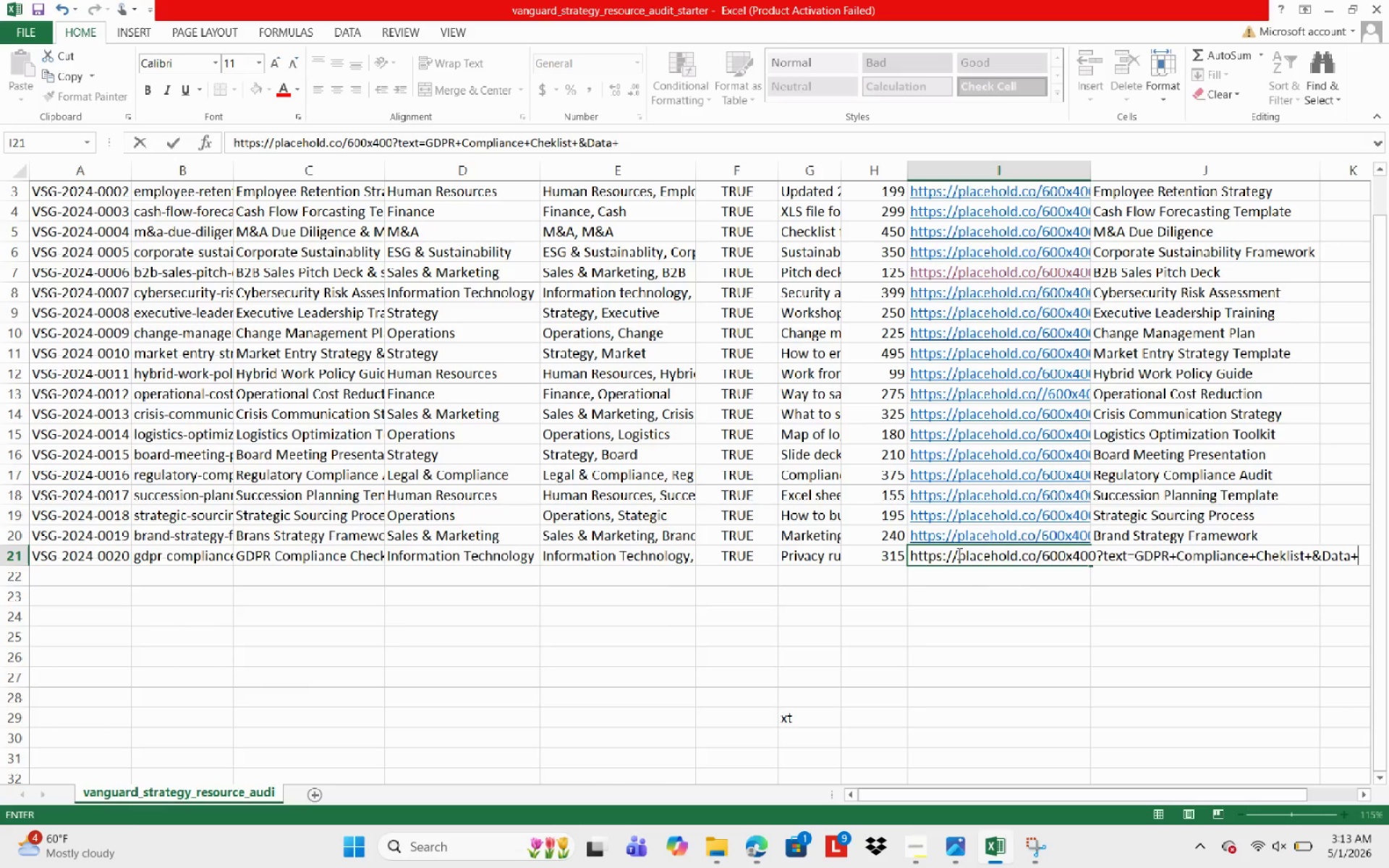 
left_click([582, 145])
 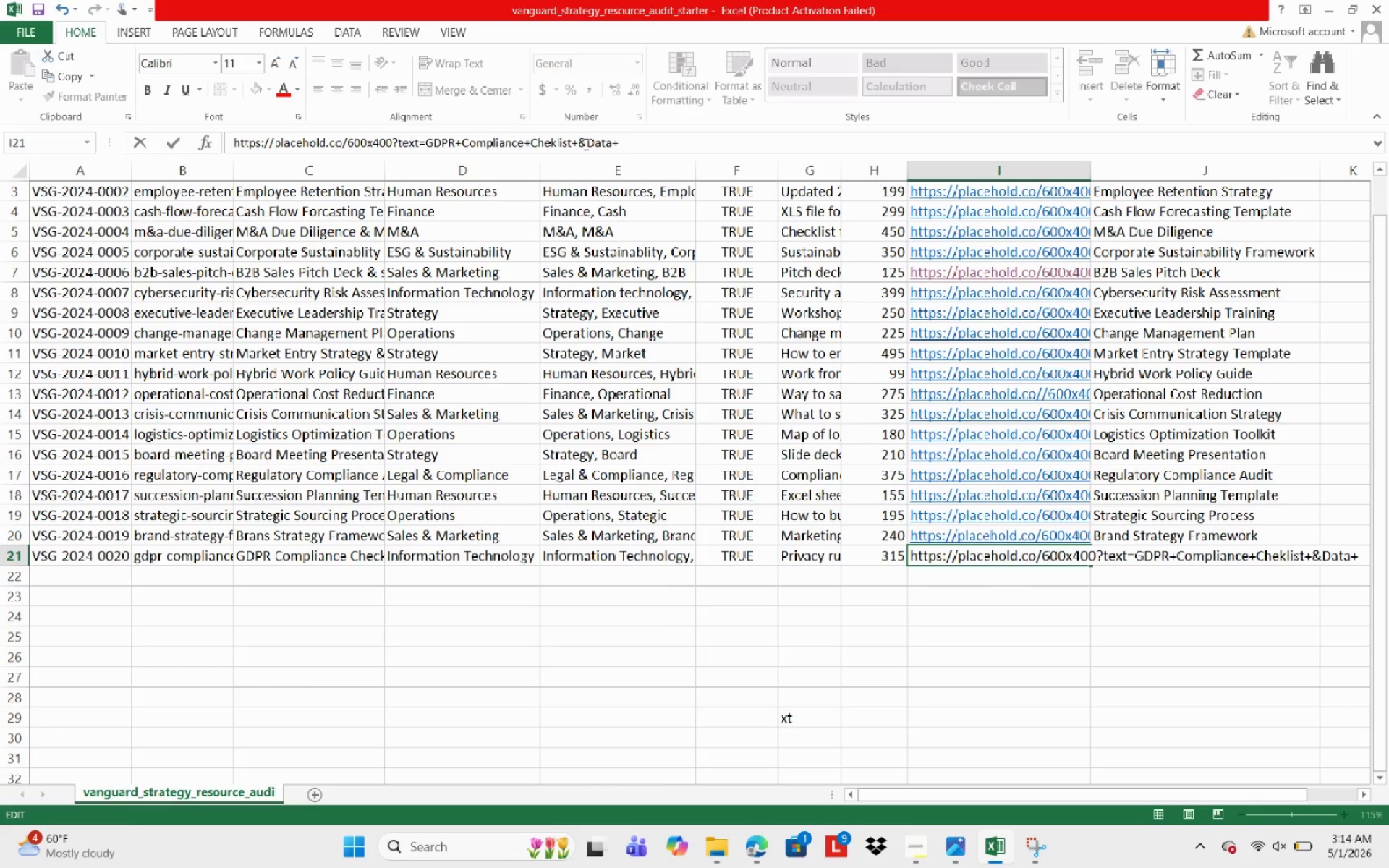 
key(NumpadAdd)
 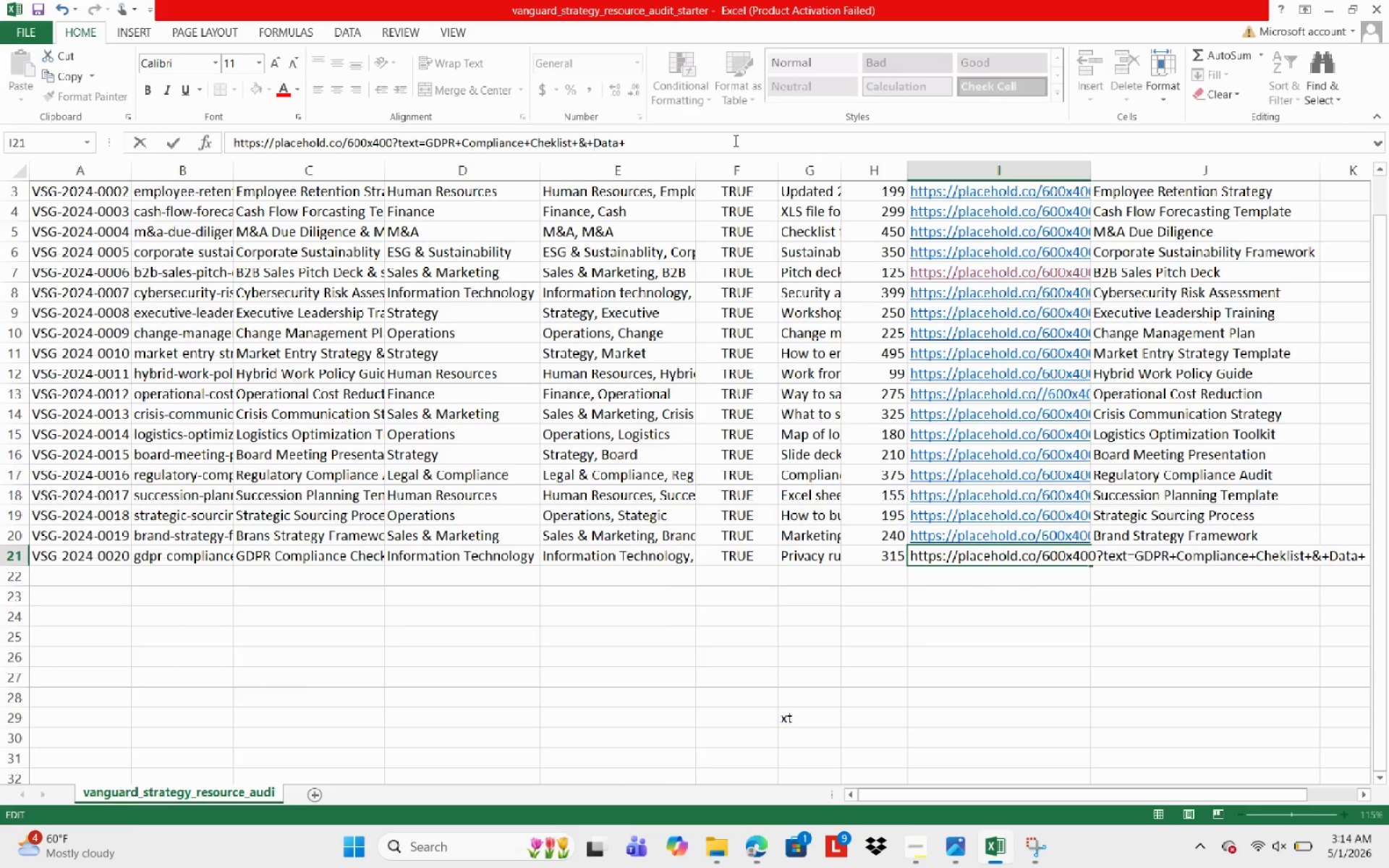 
left_click([635, 145])
 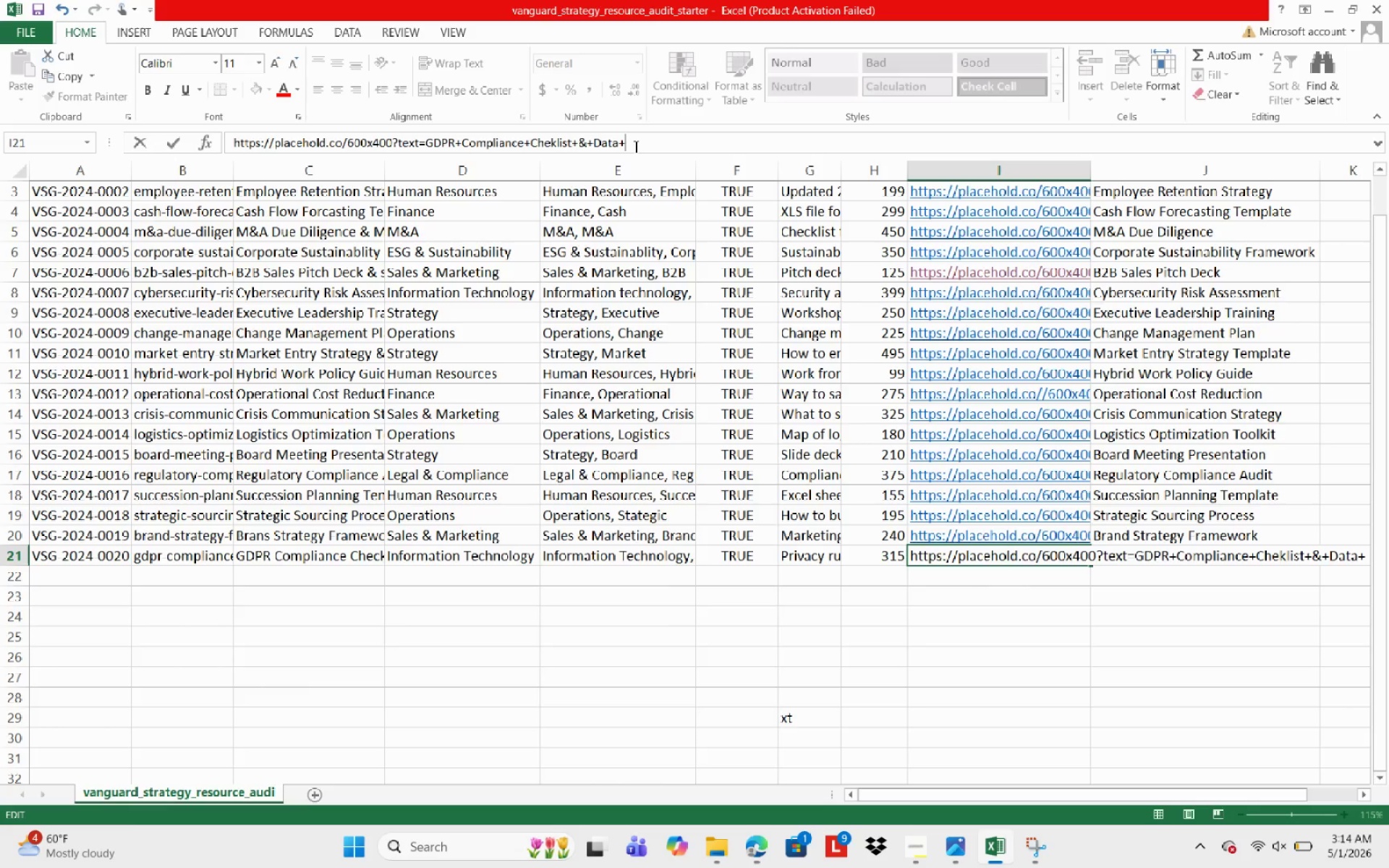 
type(Privacy+Tool)
key(NumpadEnter)
 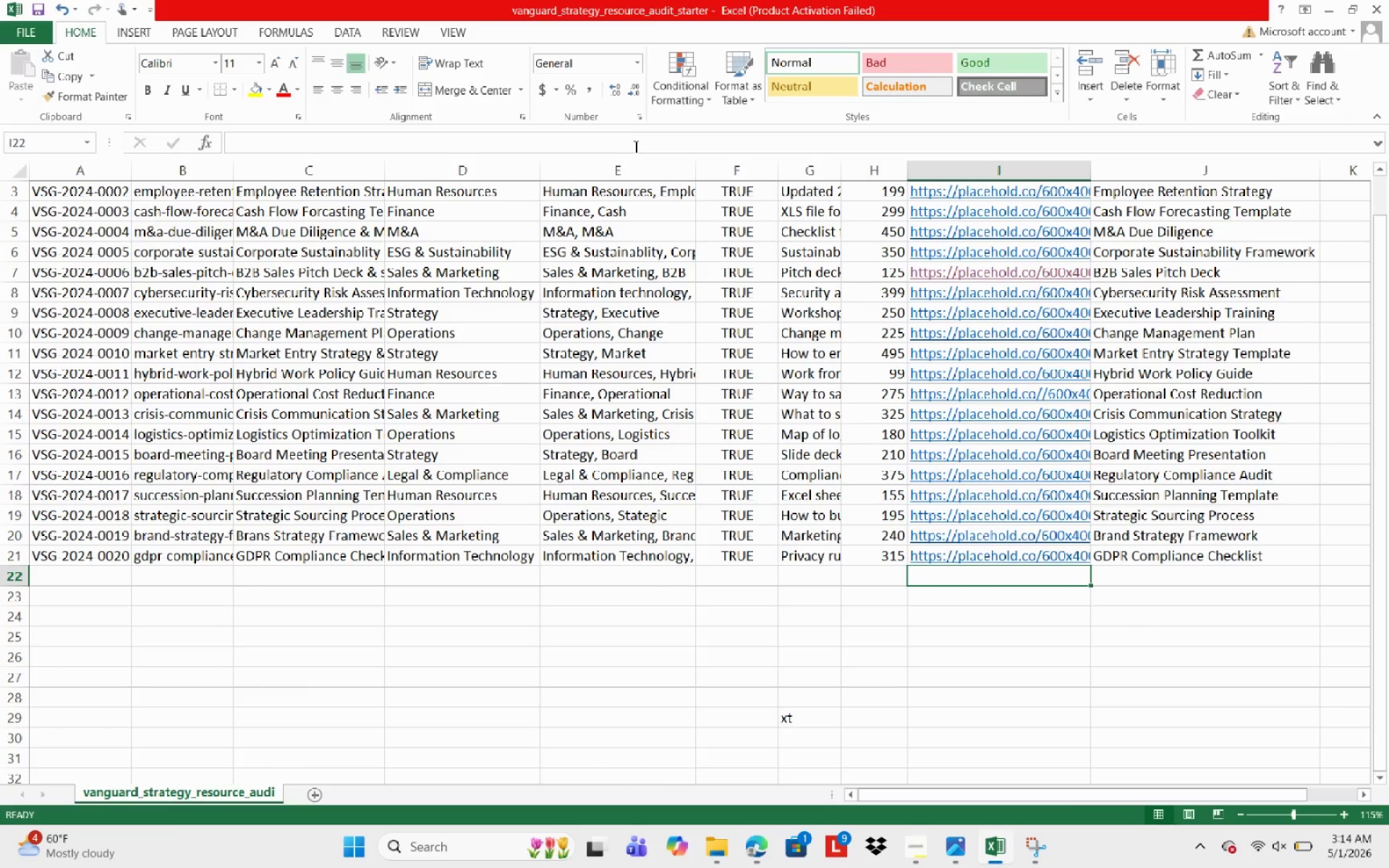 
left_click([6, 0])
 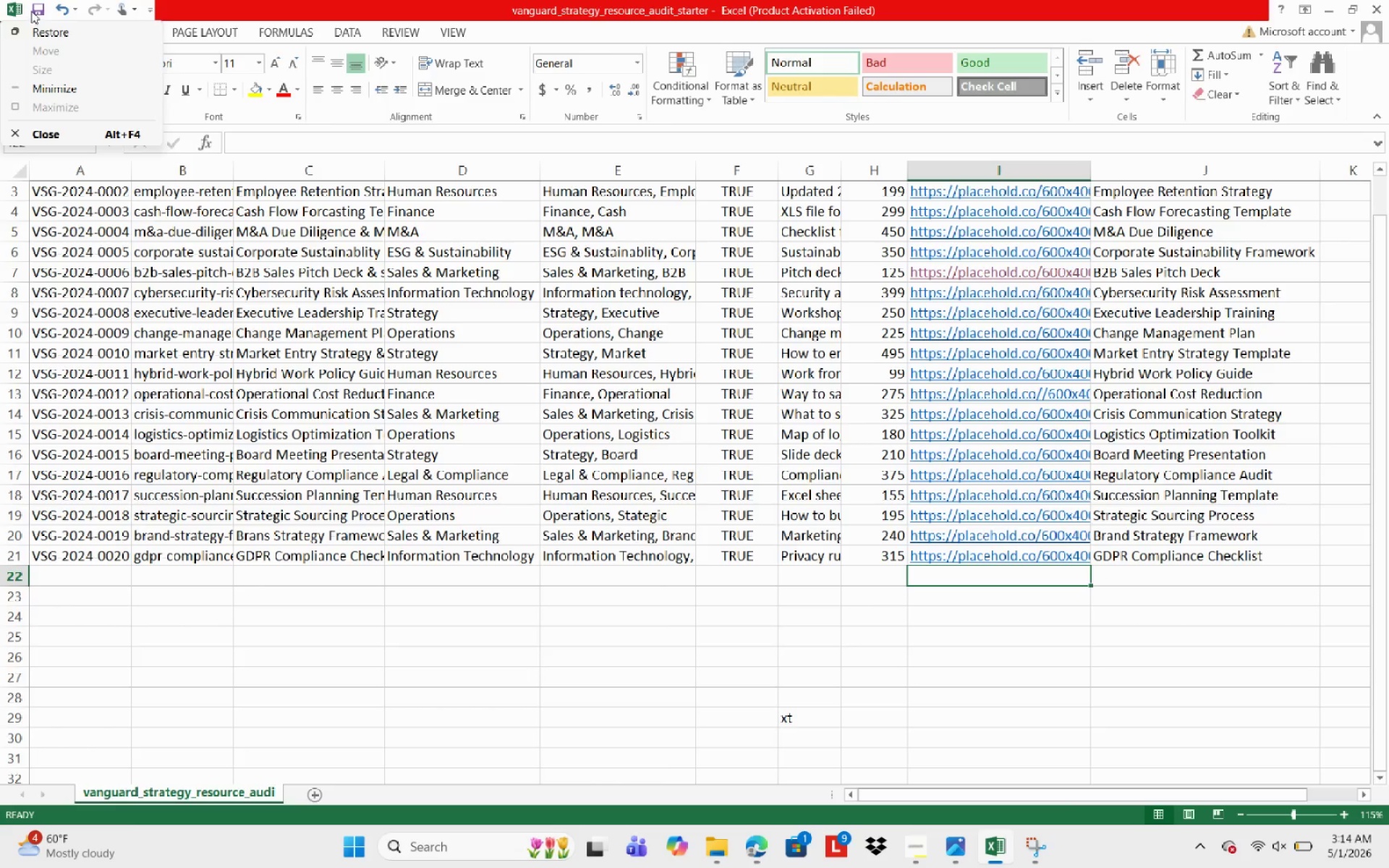 
double_click([32, 11])
 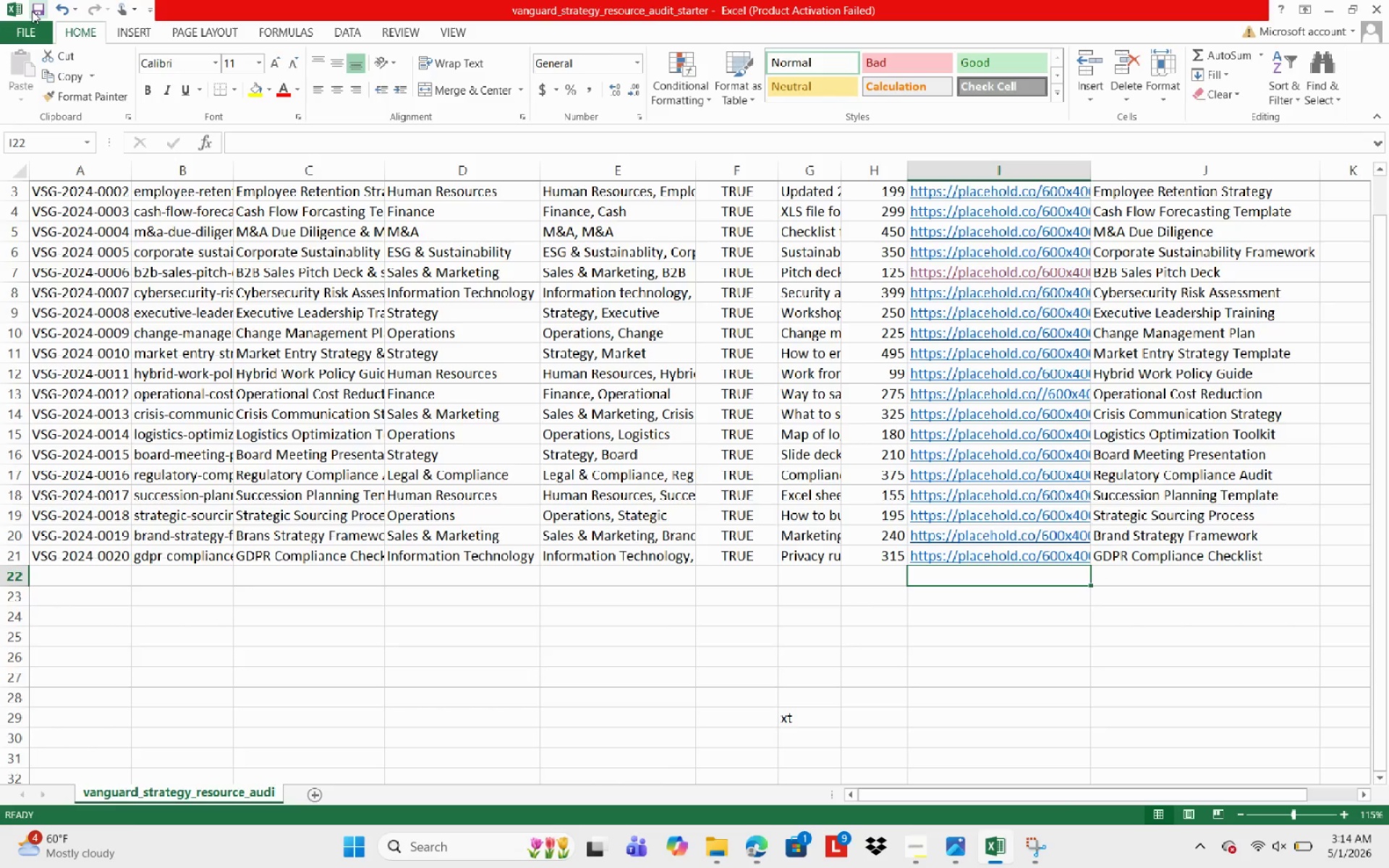 
triple_click([32, 11])